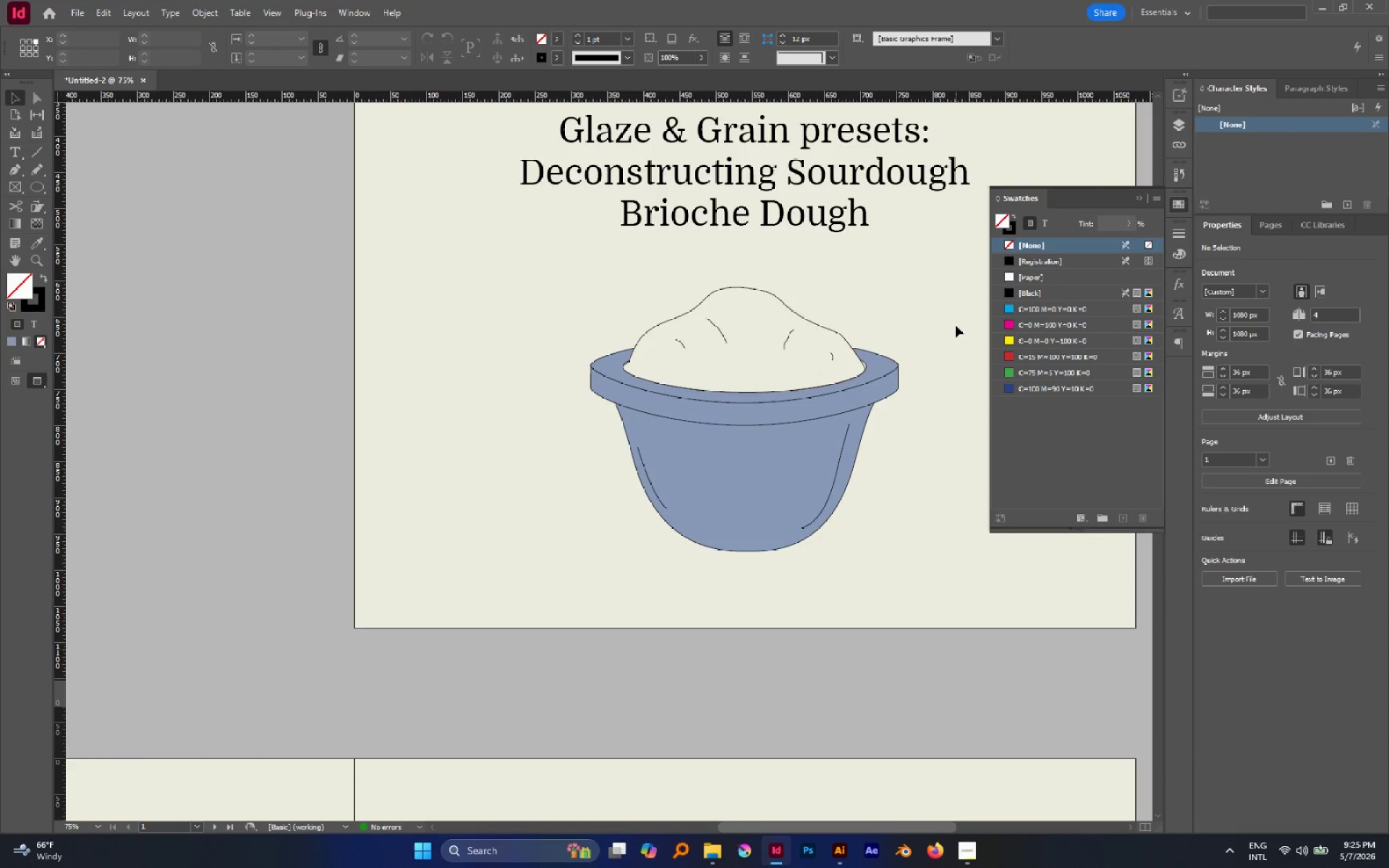 
hold_key(key=Space, duration=0.66)
 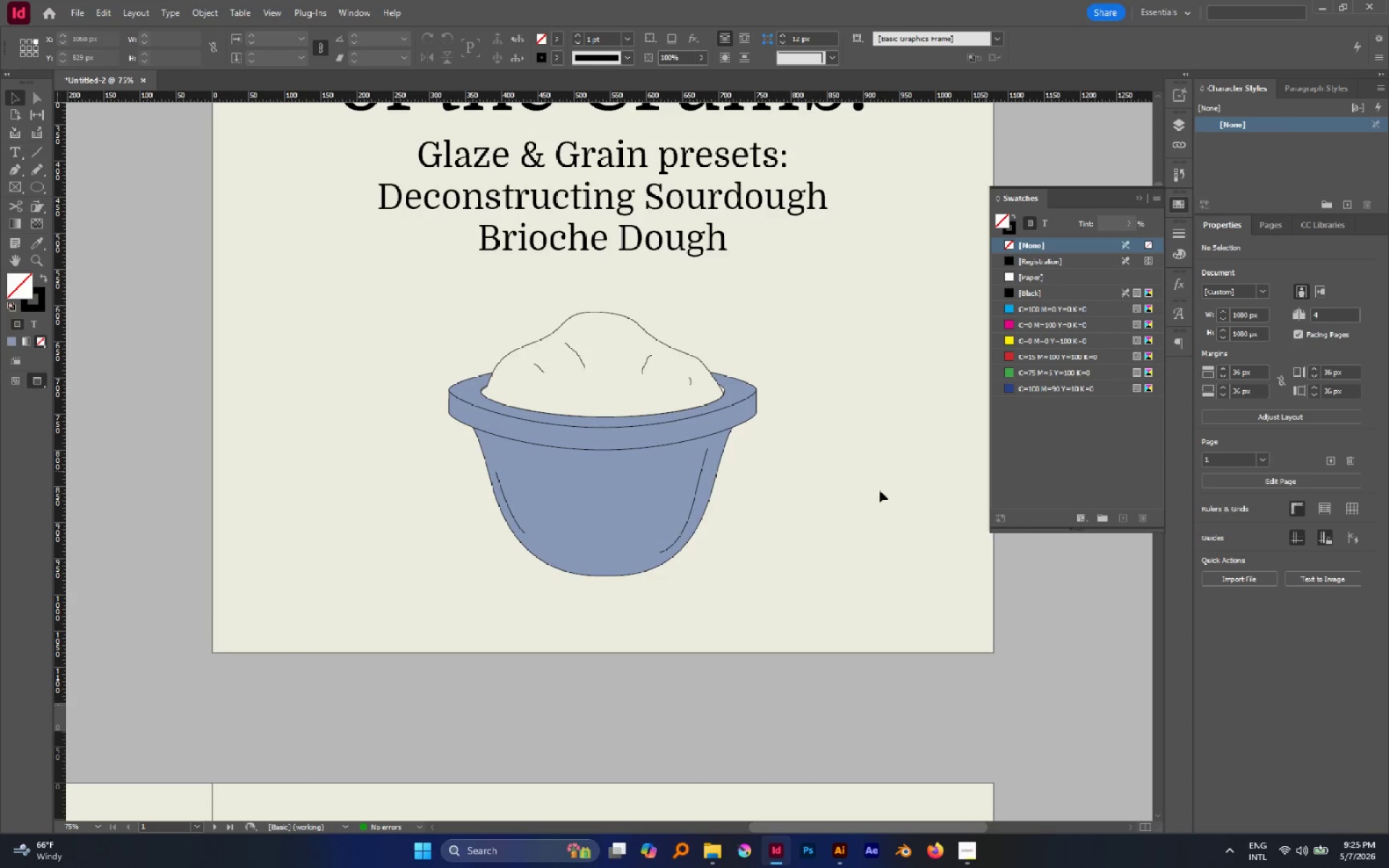 
left_click_drag(start_coordinate=[955, 326], to_coordinate=[813, 351])
 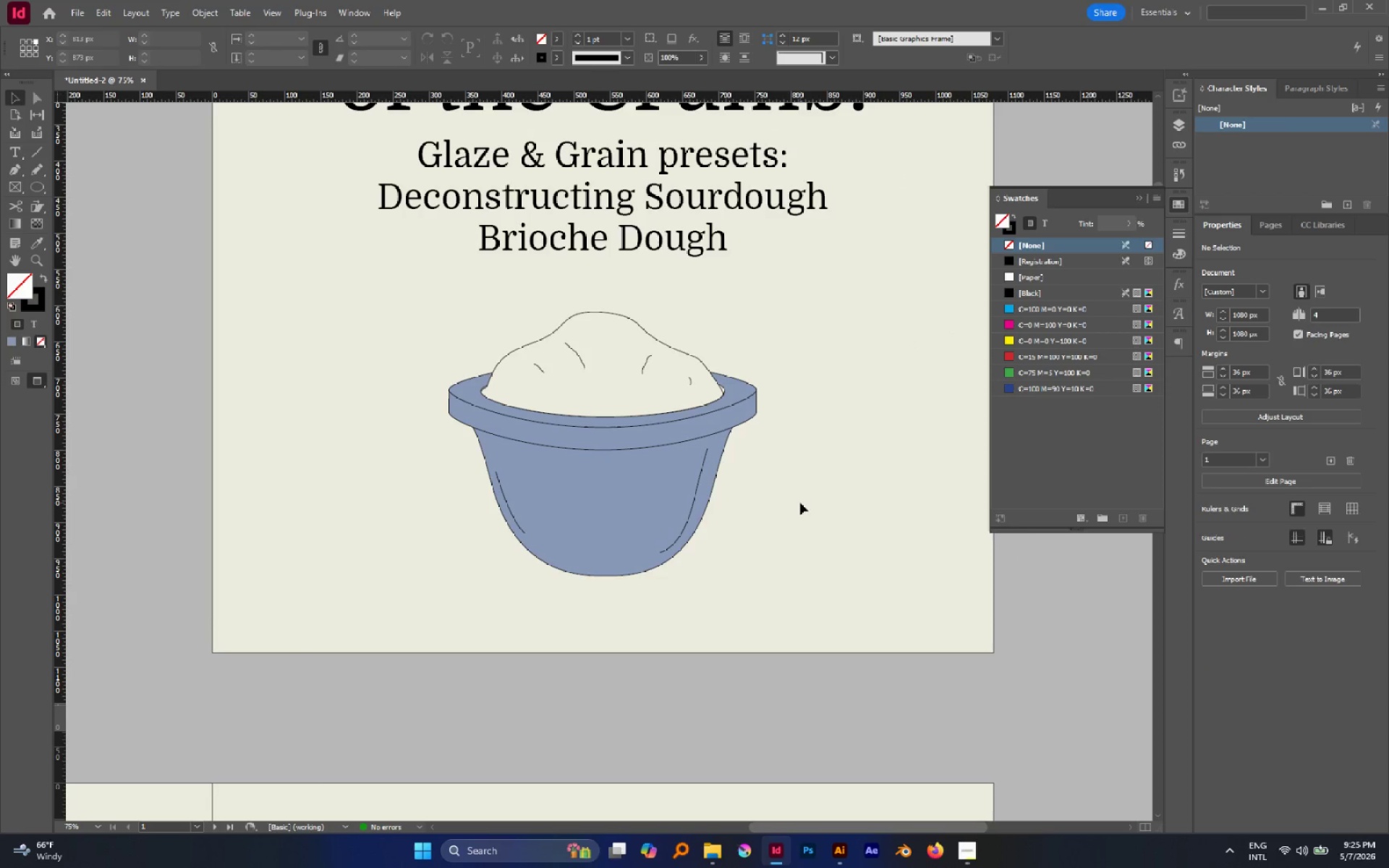 
hold_key(key=AltLeft, duration=0.45)
scroll: coordinate [525, 453], scroll_direction: down, amount: 3.0
 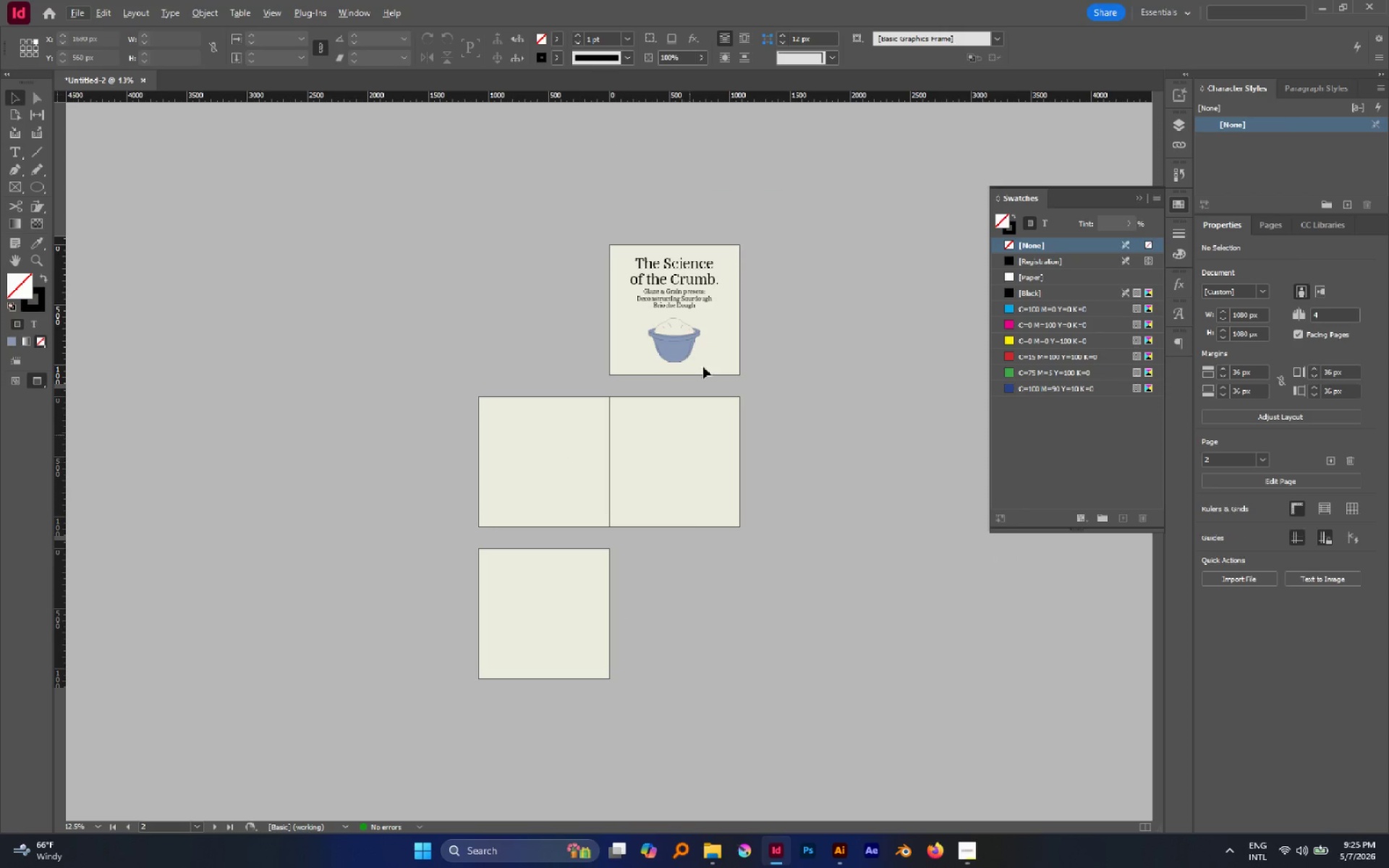 
hold_key(key=AltLeft, duration=0.45)
scroll: coordinate [709, 333], scroll_direction: up, amount: 2.0
 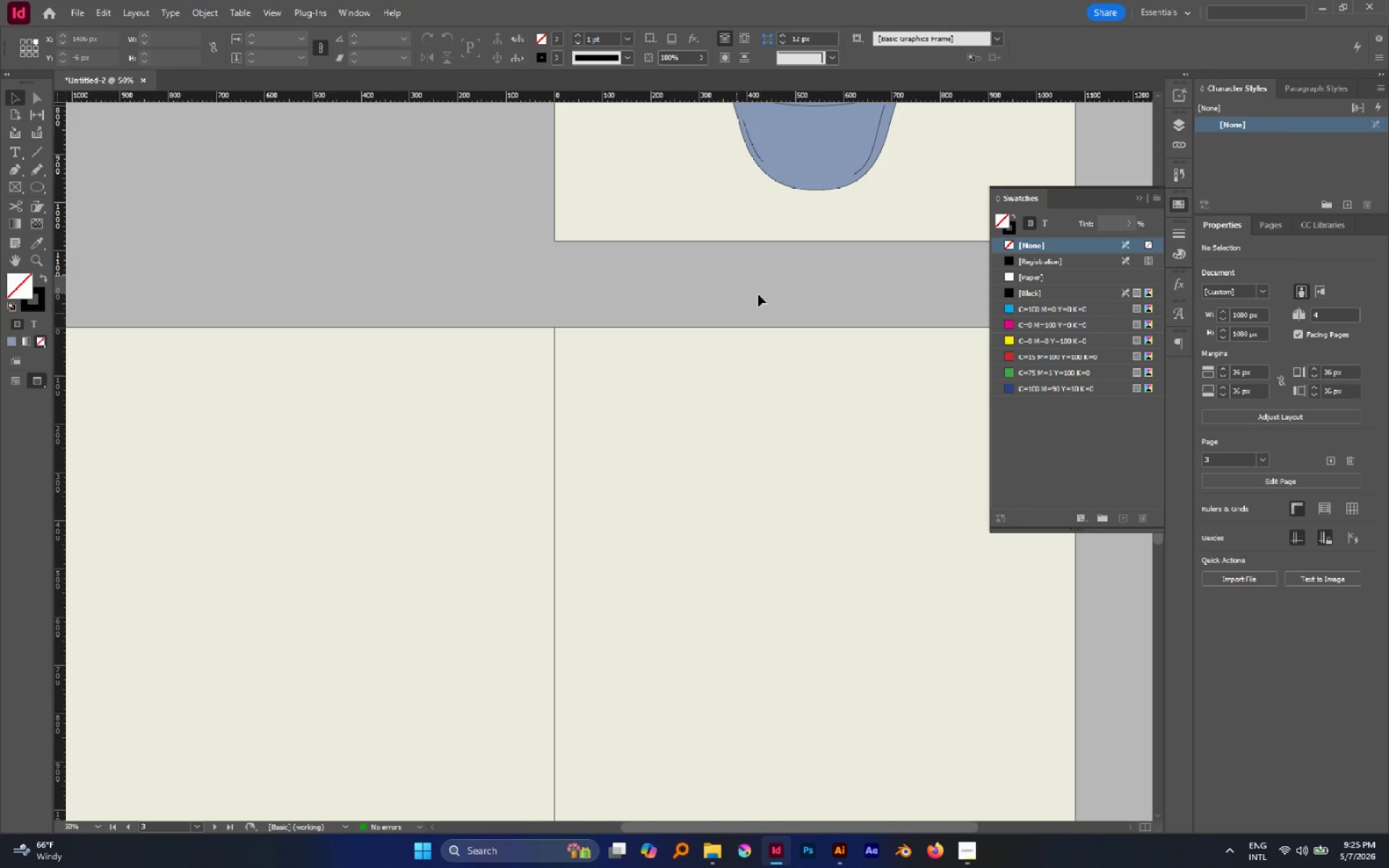 
hold_key(key=Space, duration=0.55)
 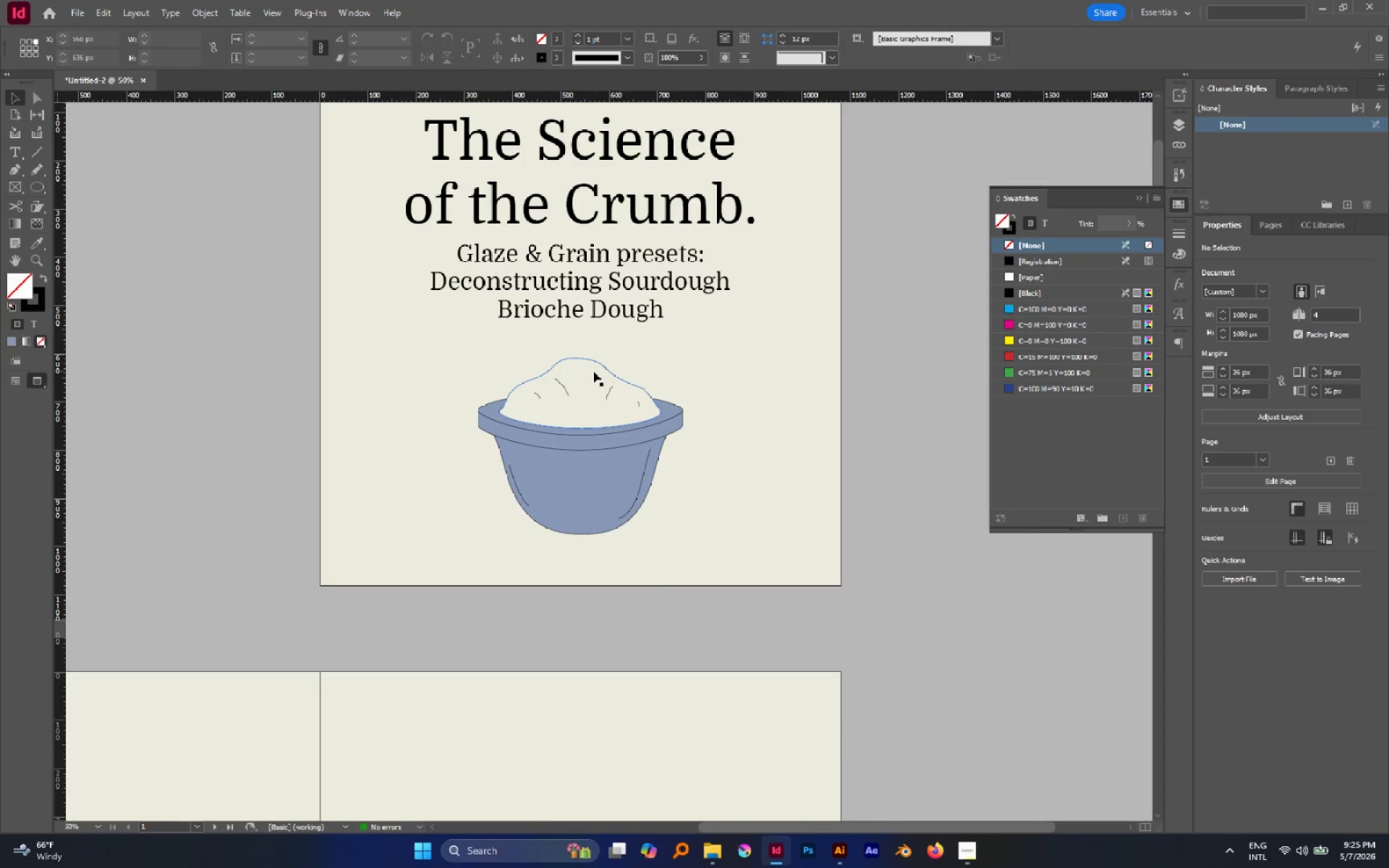 
left_click_drag(start_coordinate=[825, 227], to_coordinate=[591, 572])
 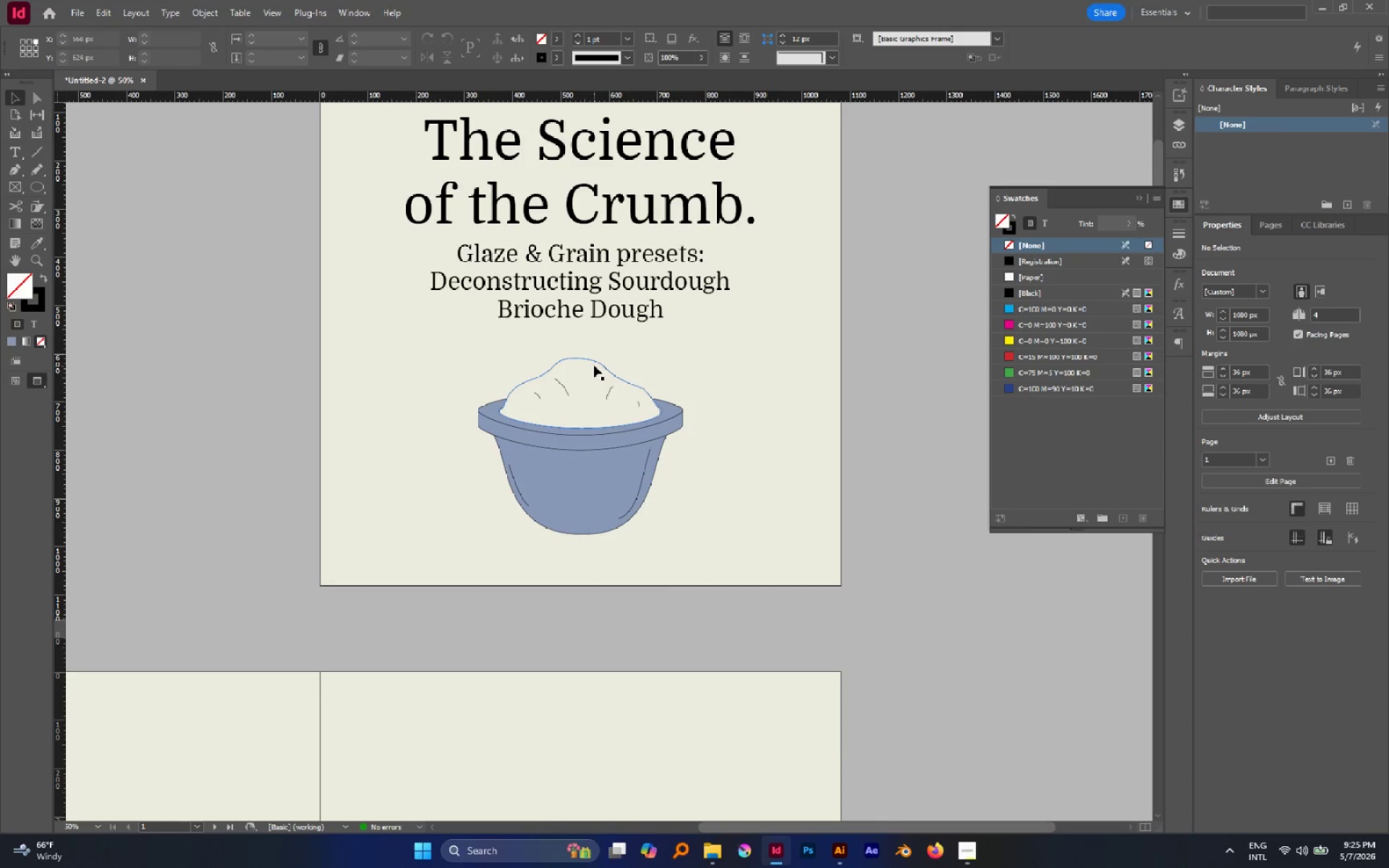 
left_click([594, 362])
 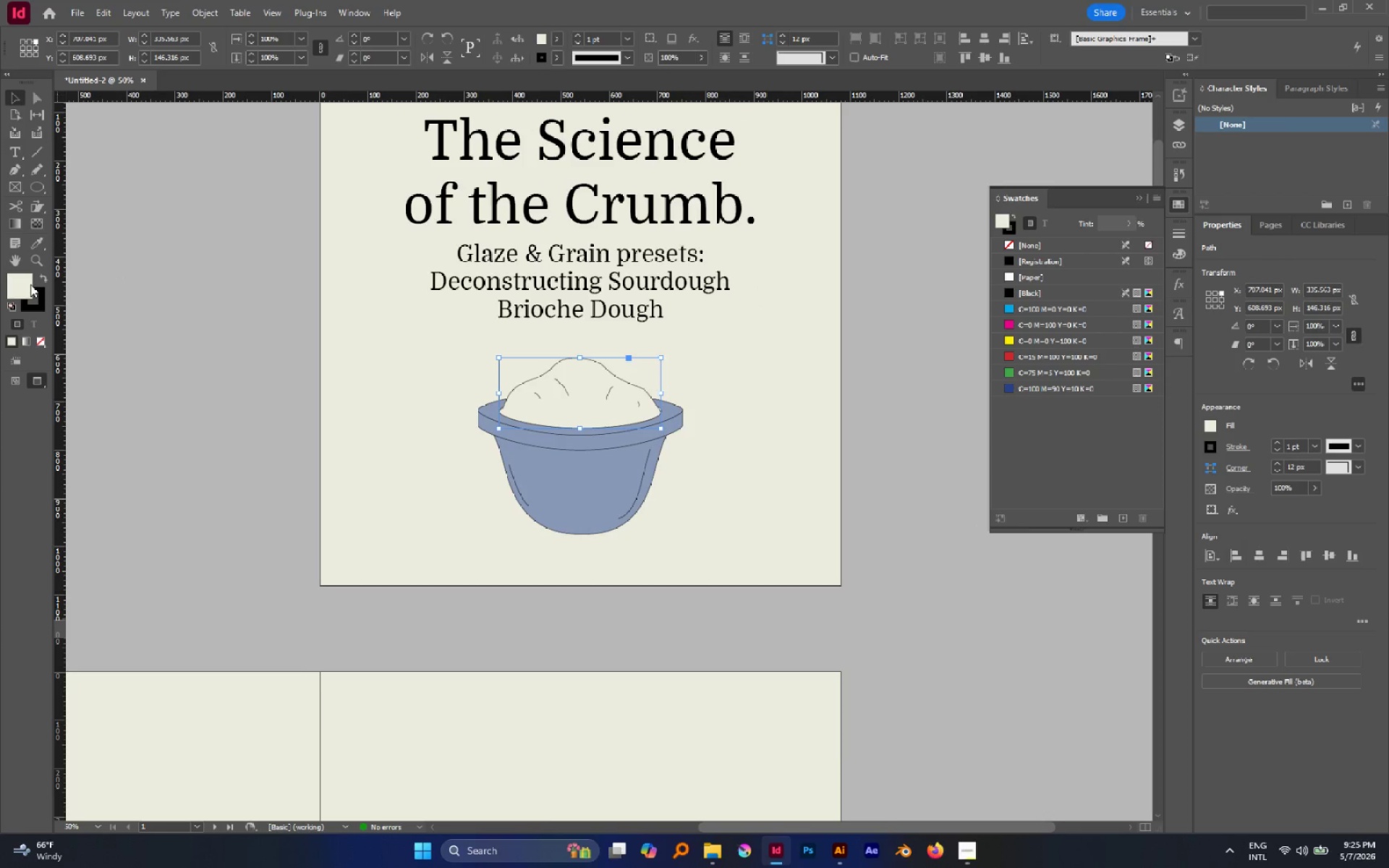 
double_click([28, 284])
 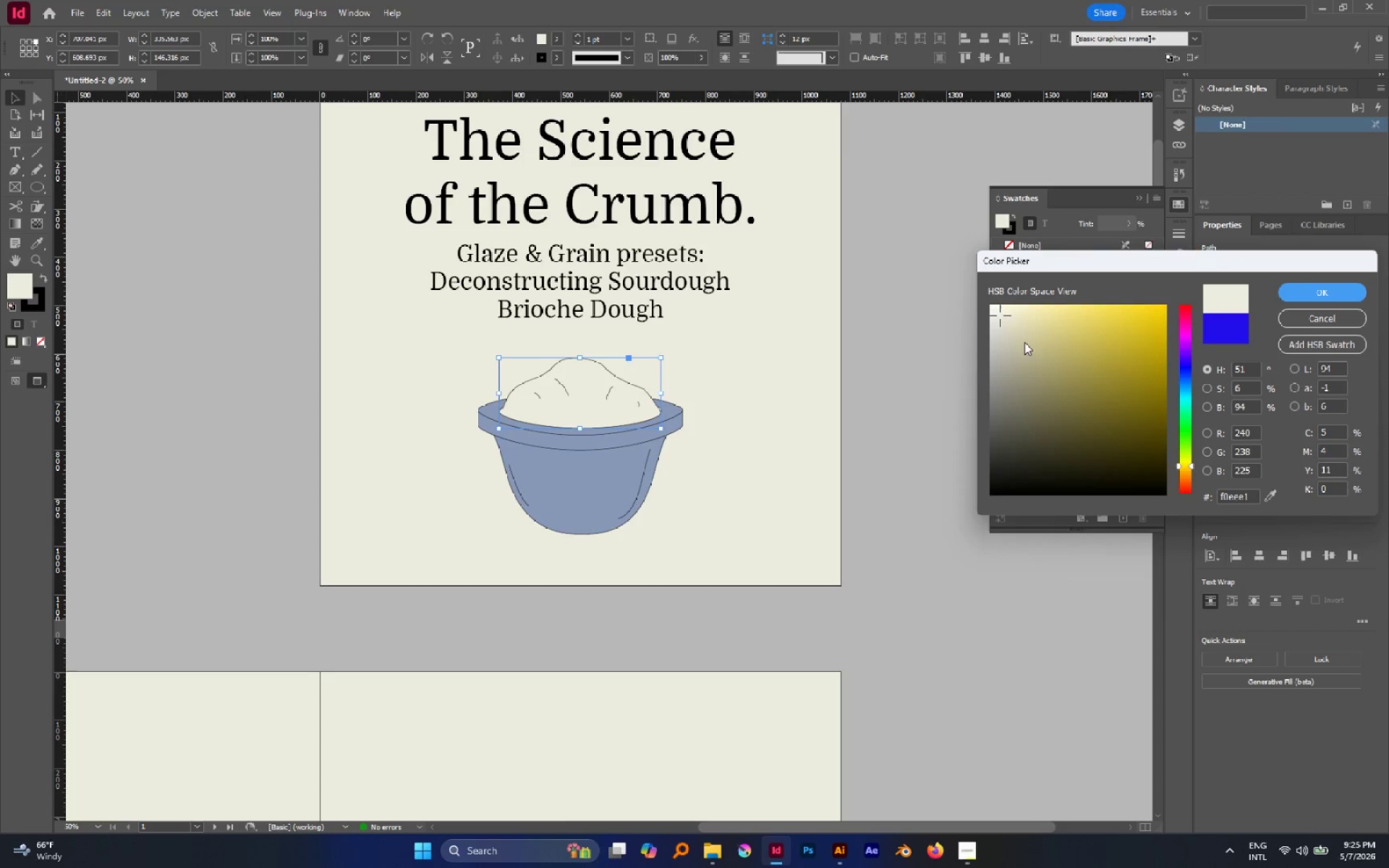 
left_click_drag(start_coordinate=[999, 318], to_coordinate=[1012, 320])
 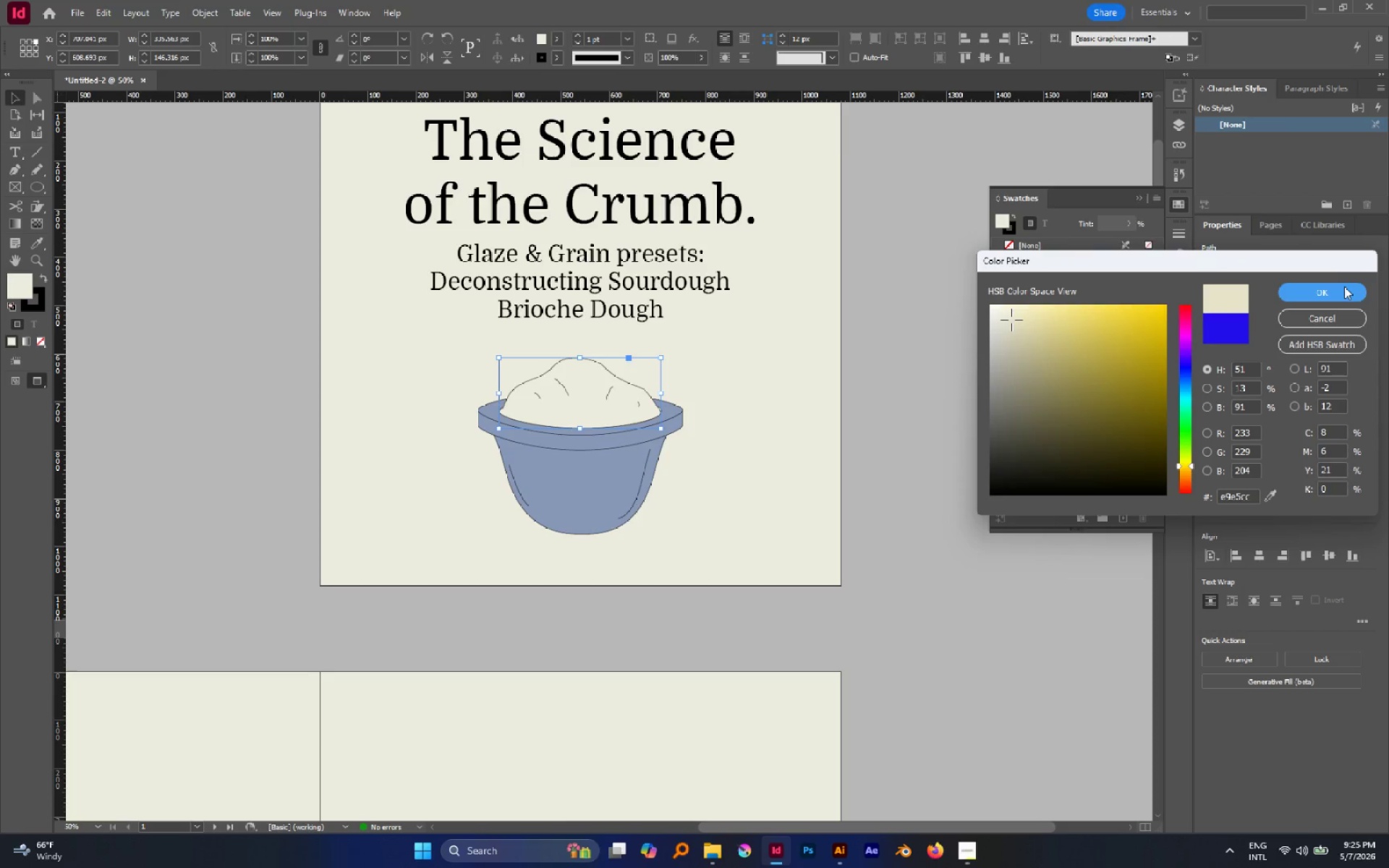 
left_click([1345, 289])
 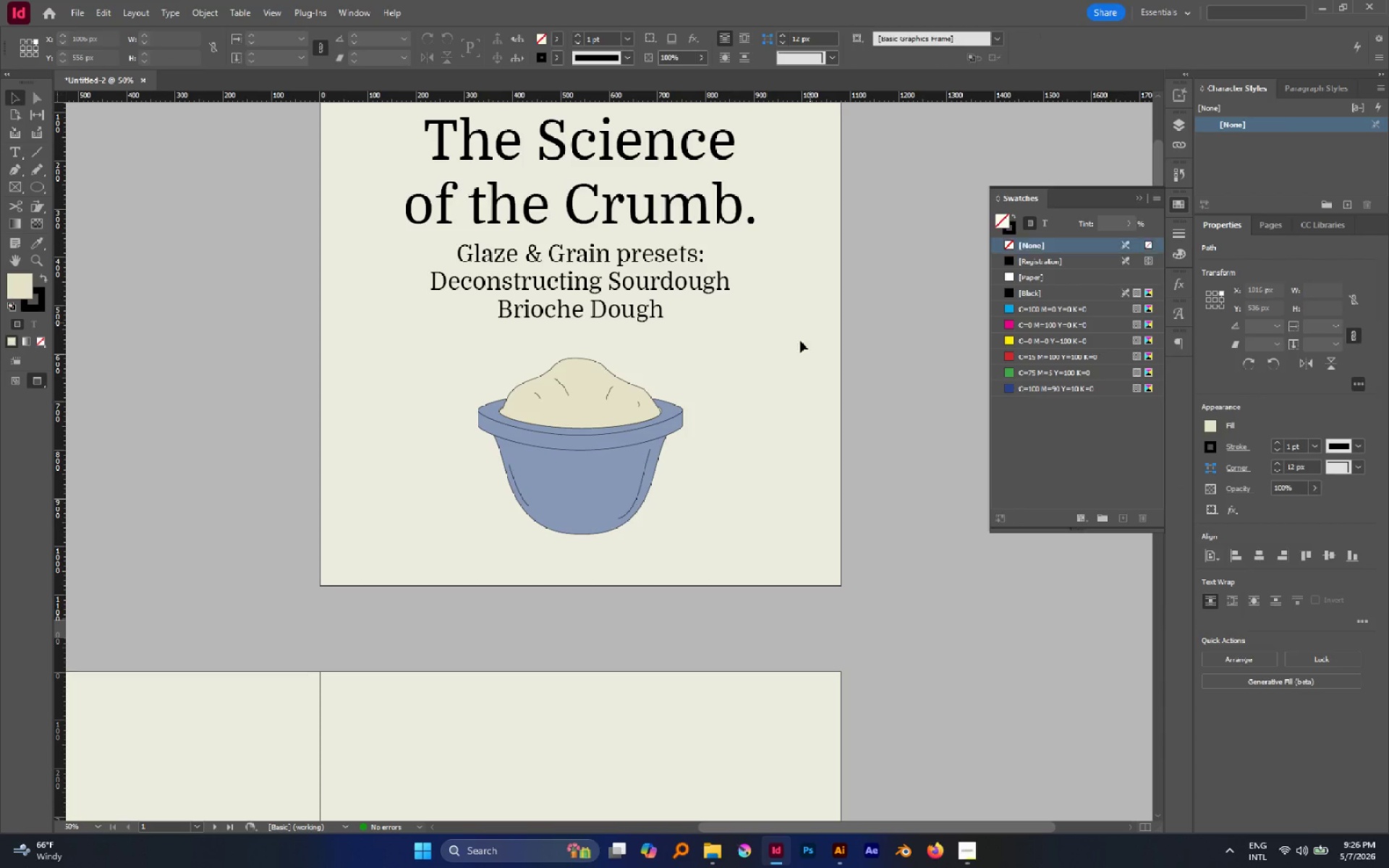 
hold_key(key=AltLeft, duration=1.28)
scroll: coordinate [616, 393], scroll_direction: none, amount: 0.0
 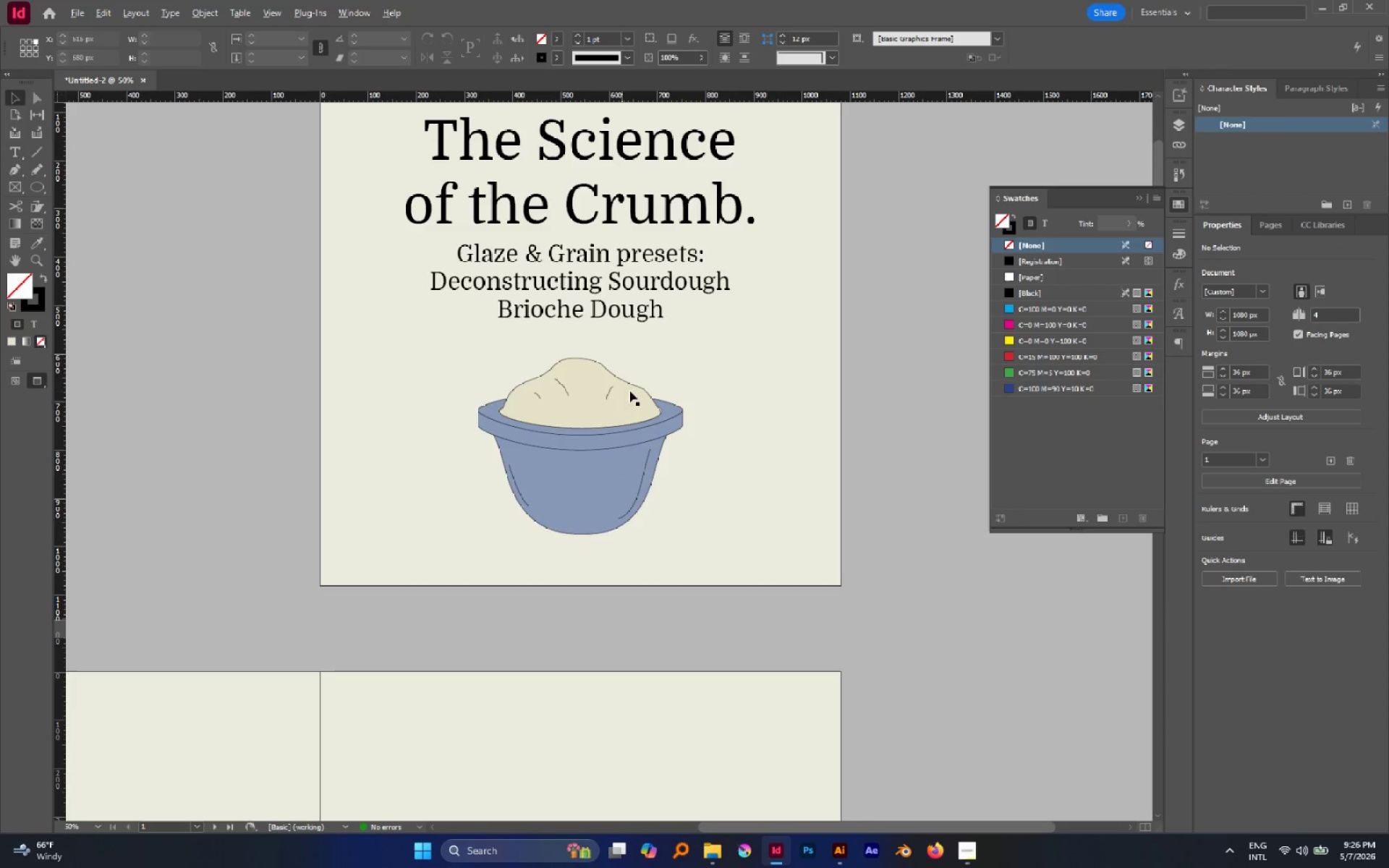 
scroll: coordinate [632, 391], scroll_direction: up, amount: 2.0
 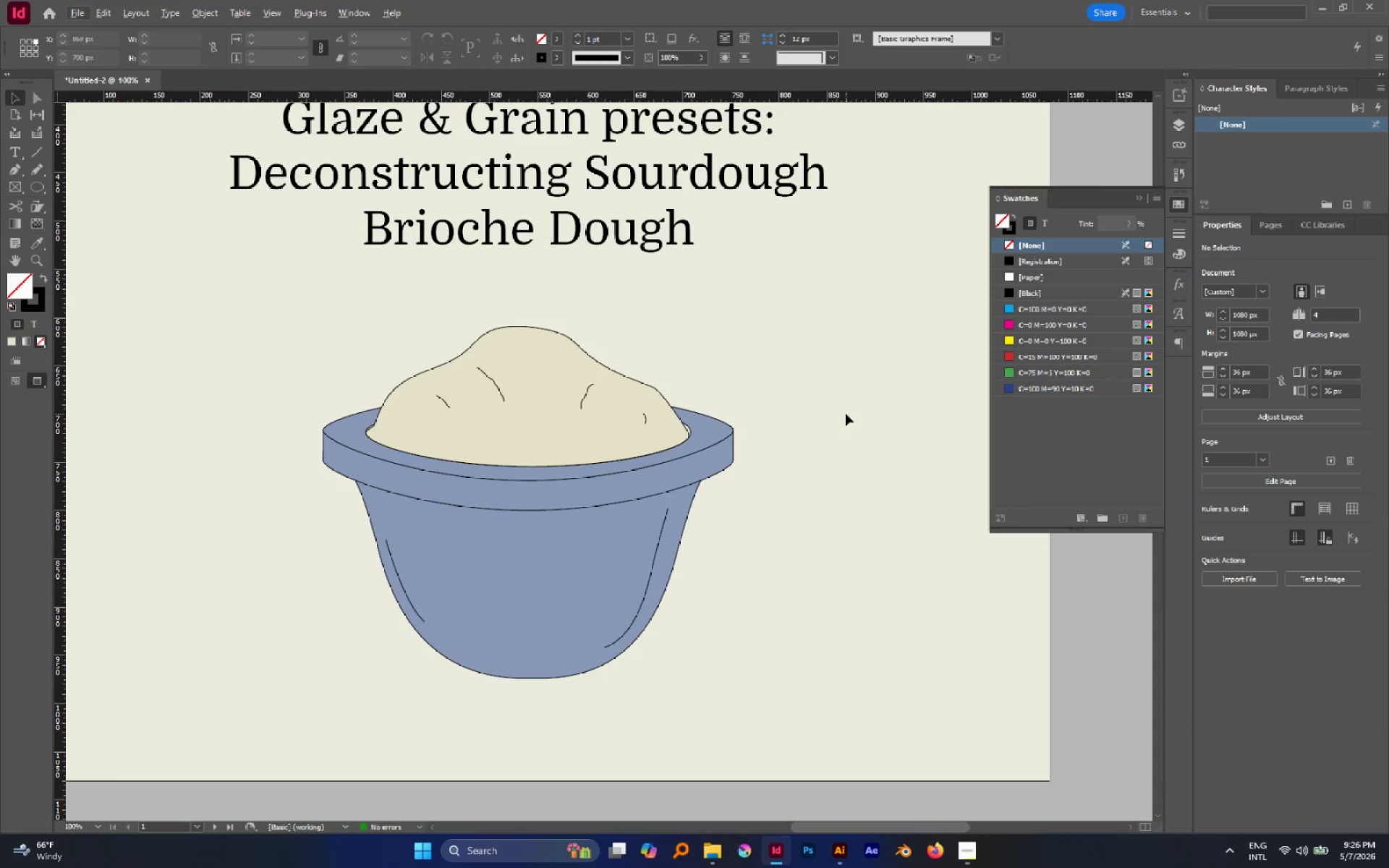 
wait(17.51)
 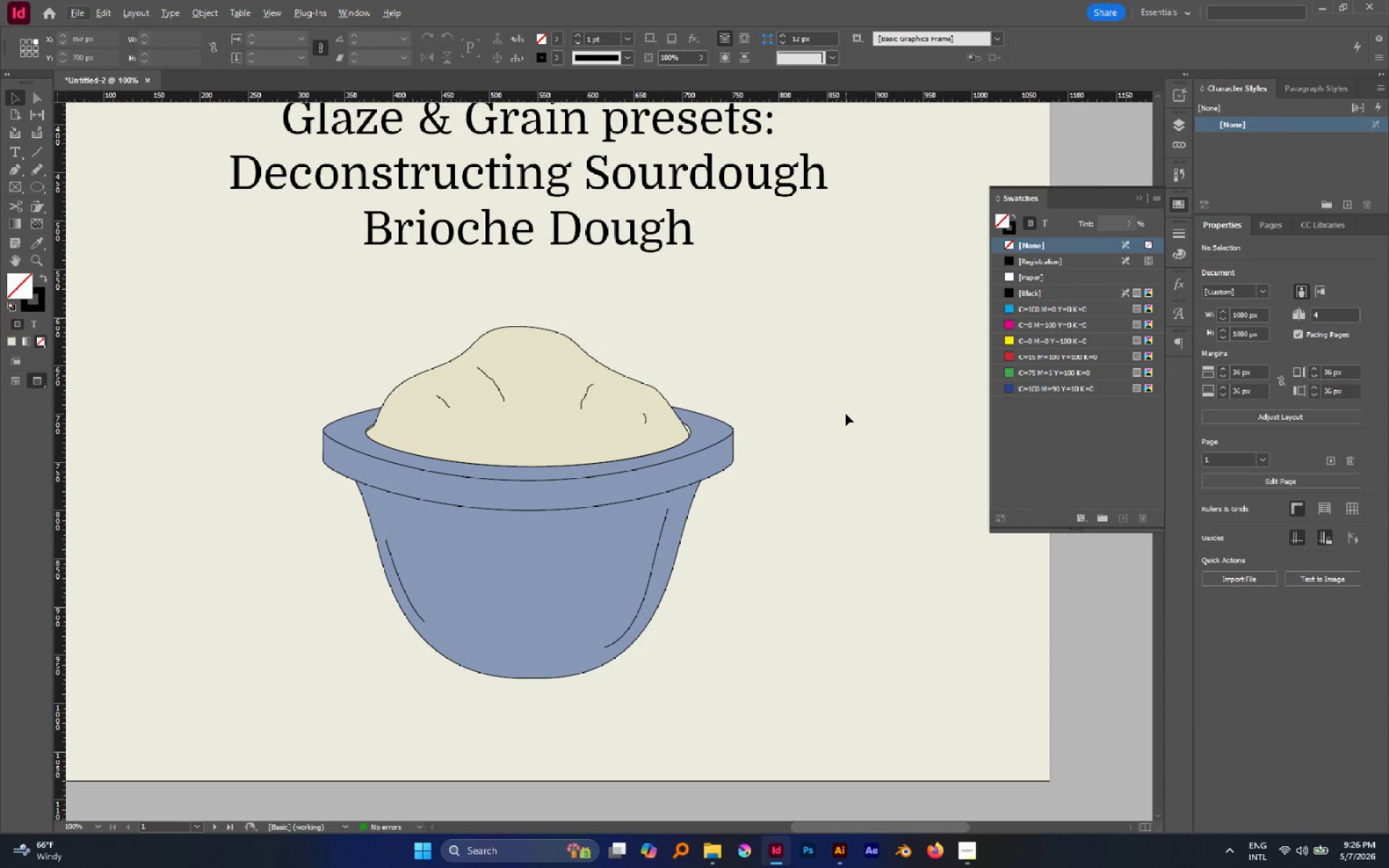 
left_click([45, 174])
 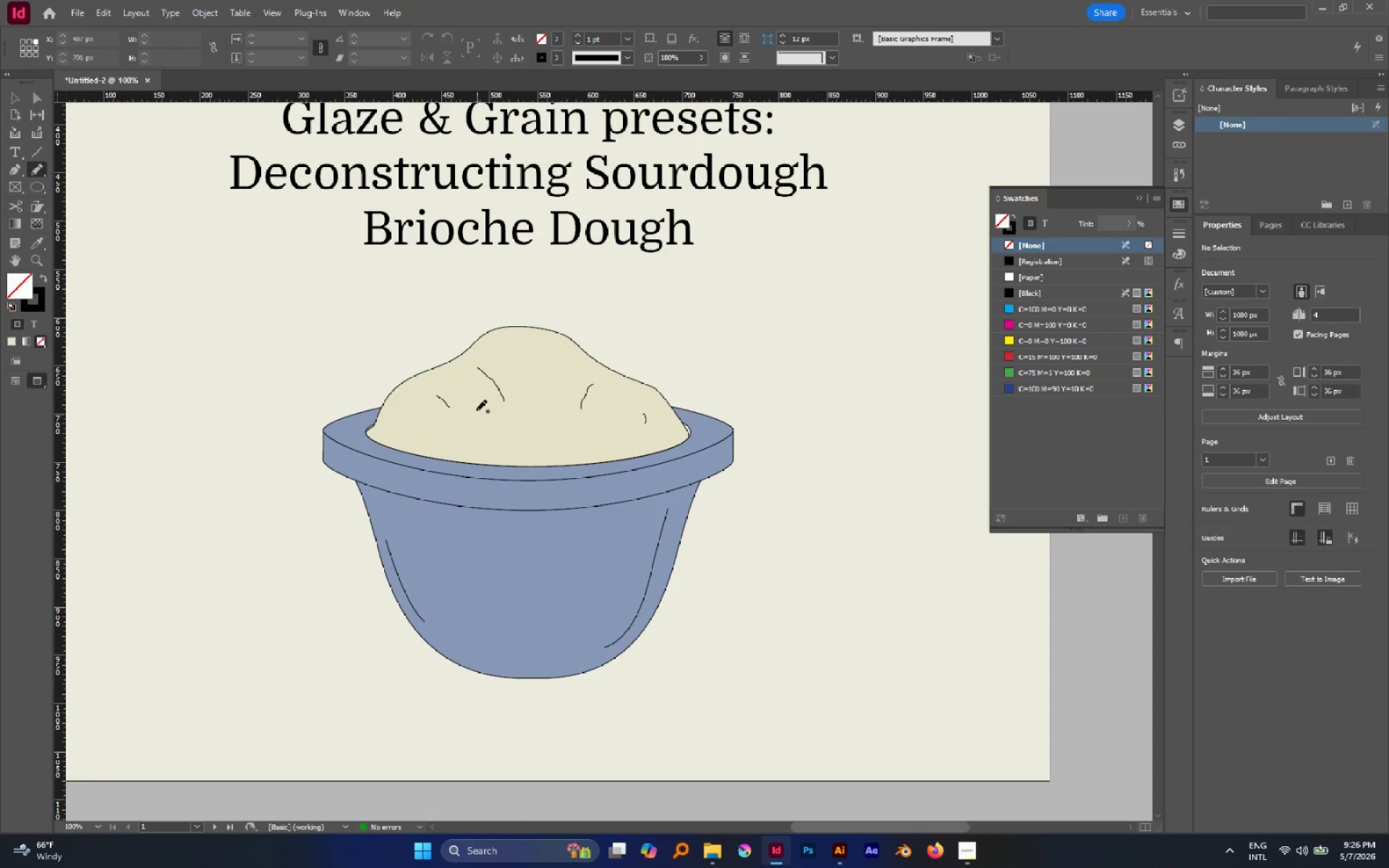 
left_click_drag(start_coordinate=[480, 413], to_coordinate=[476, 444])
 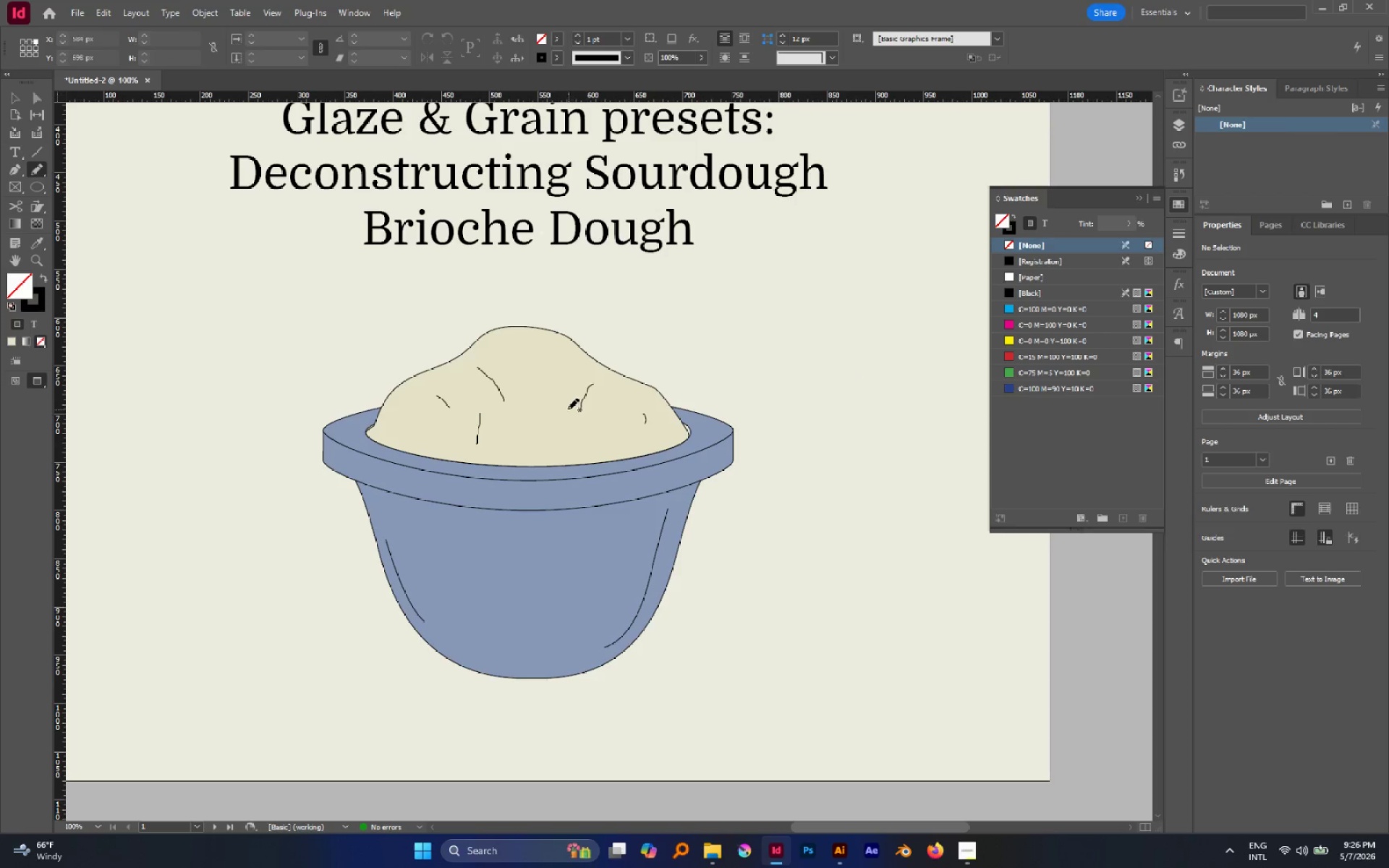 
left_click_drag(start_coordinate=[561, 396], to_coordinate=[577, 437])
 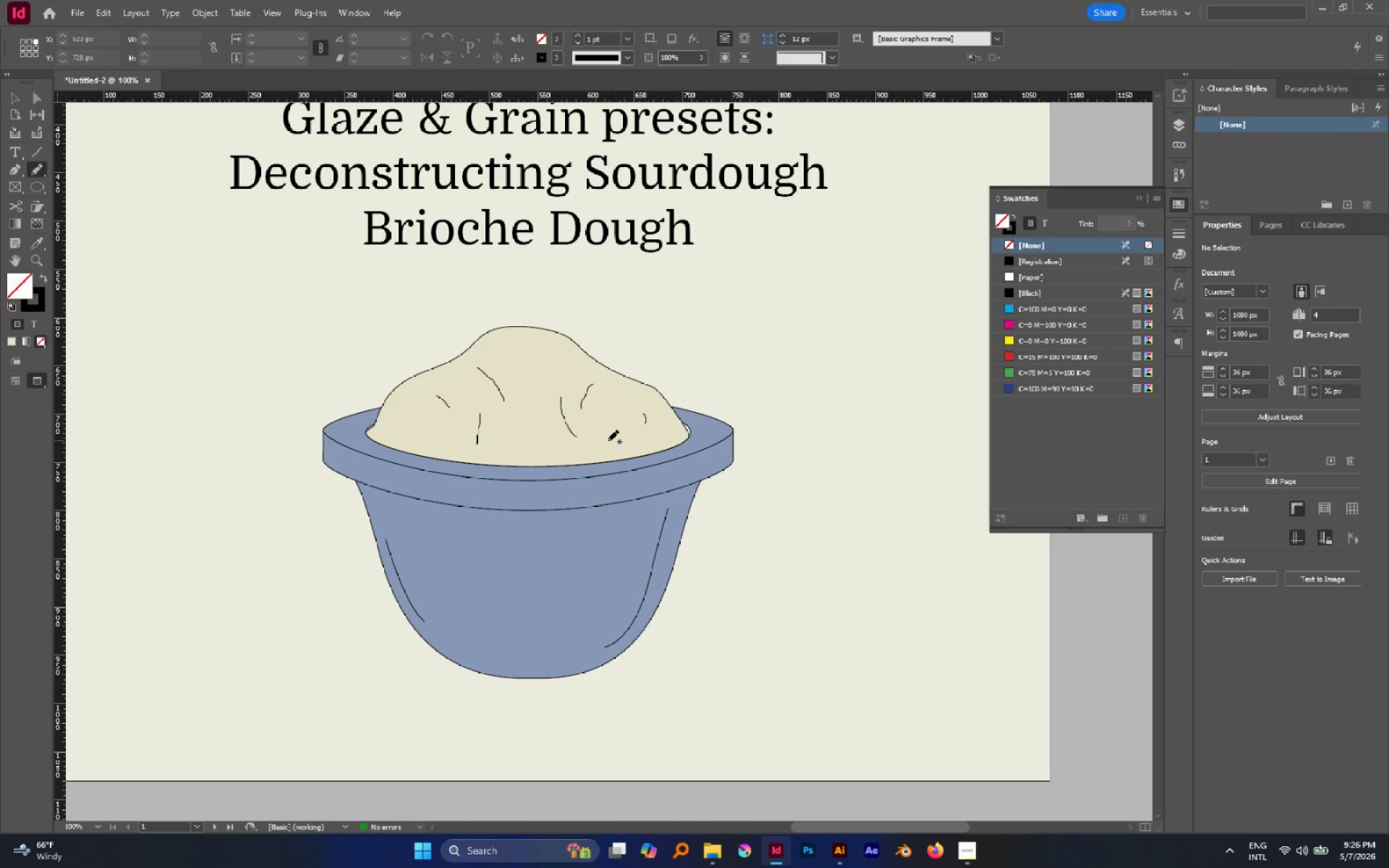 
key(V)
 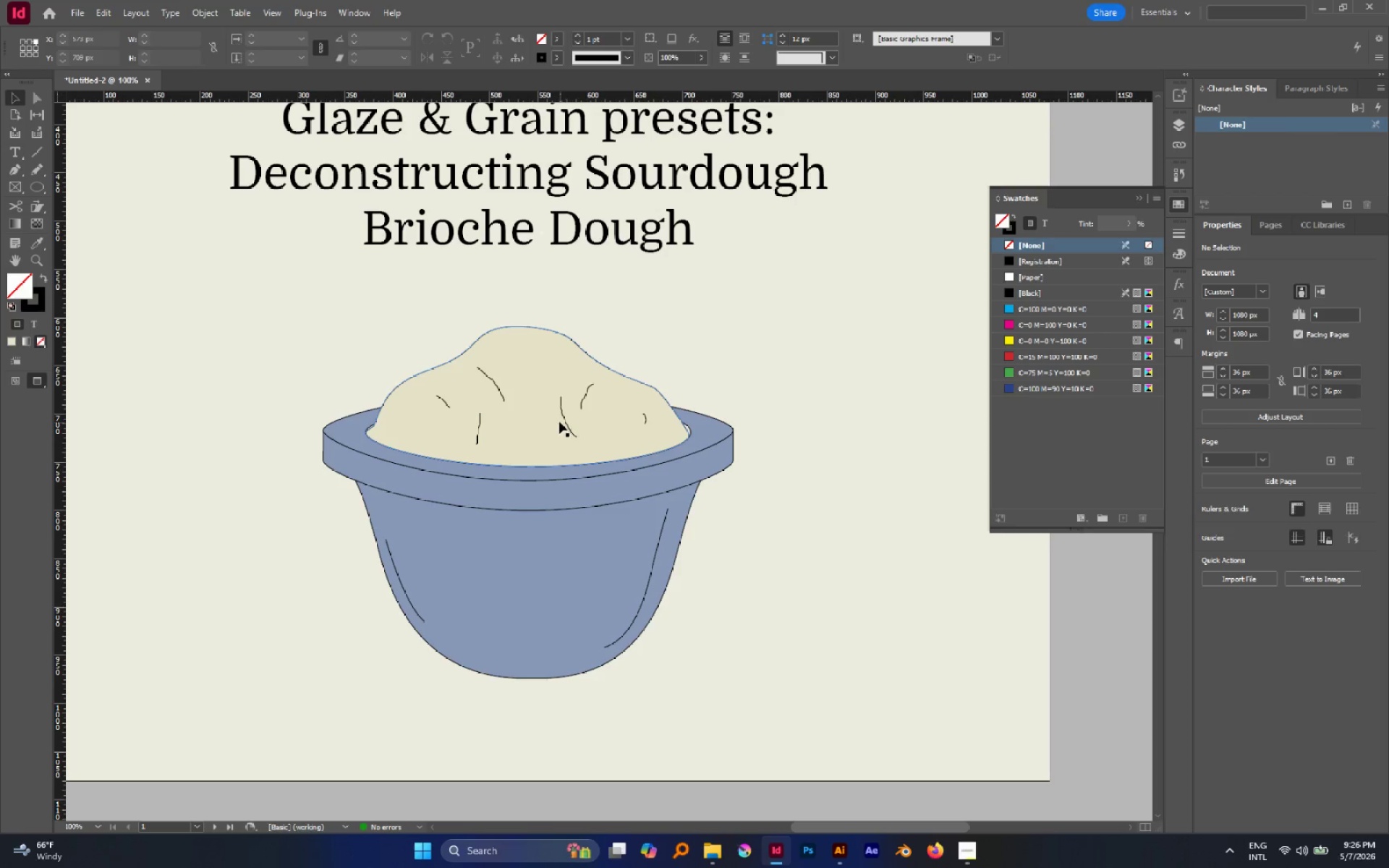 
hold_key(key=Space, duration=0.62)
 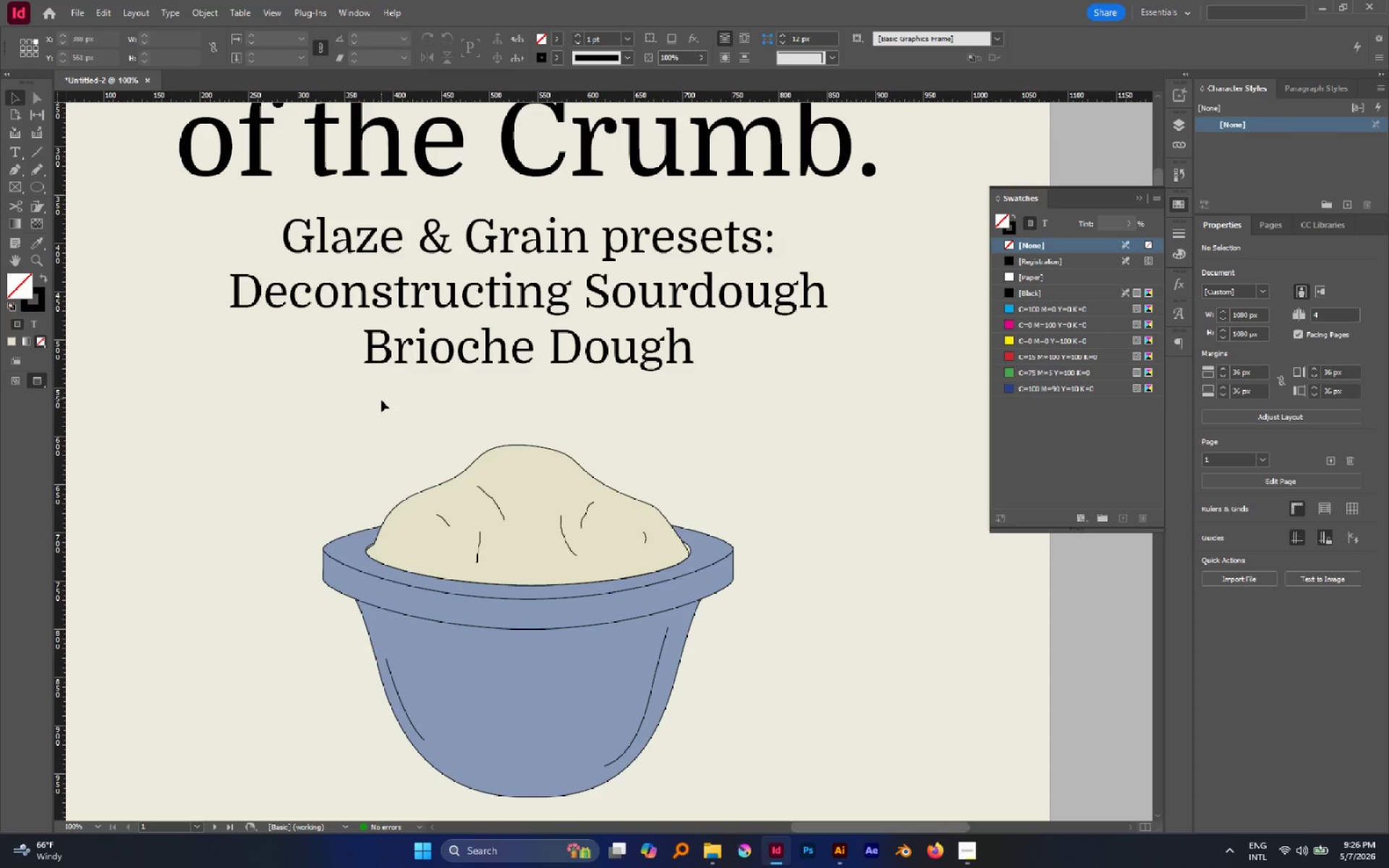 
scroll: coordinate [579, 409], scroll_direction: up, amount: 2.0
 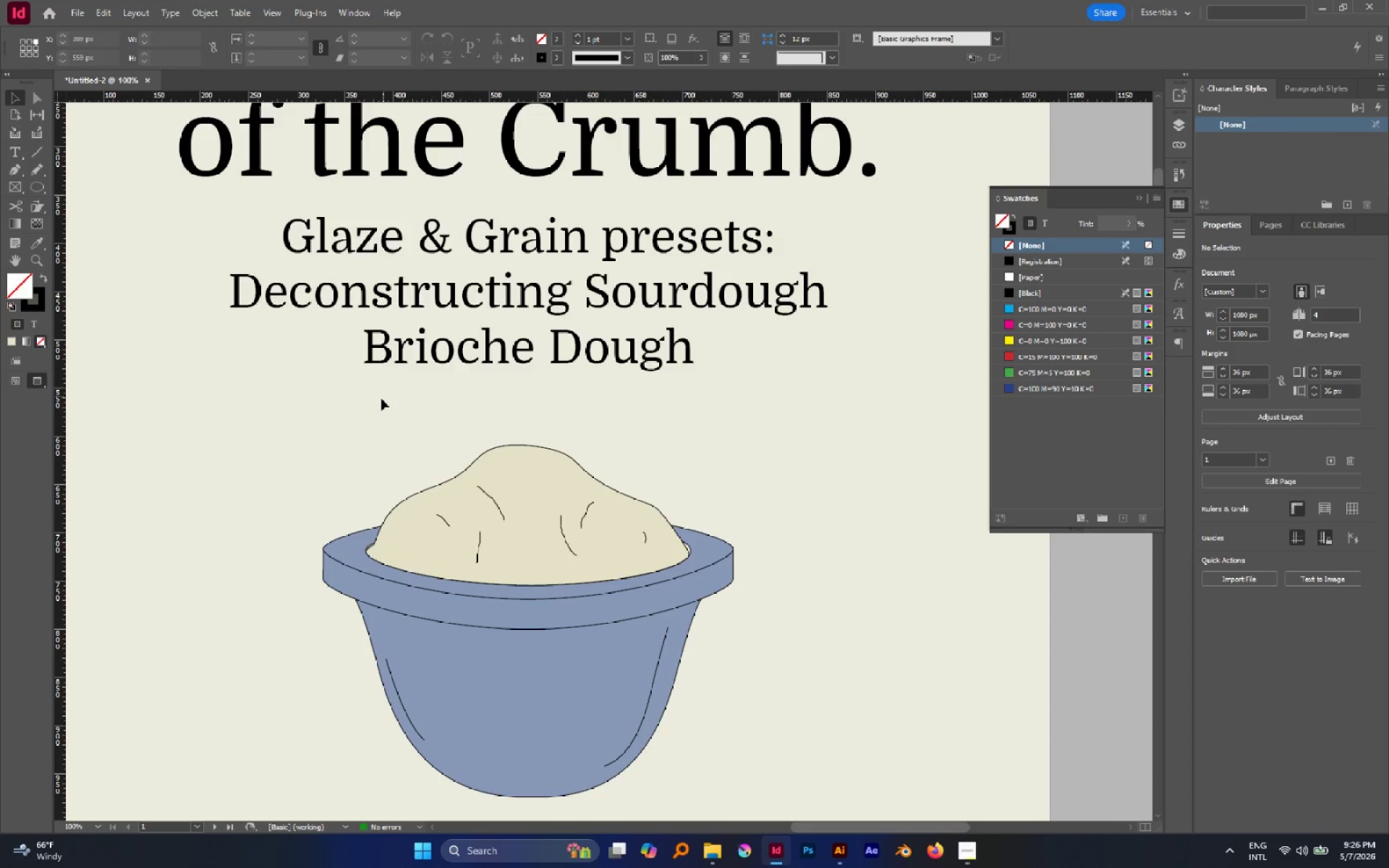 
scroll: coordinate [382, 404], scroll_direction: down, amount: 2.0
 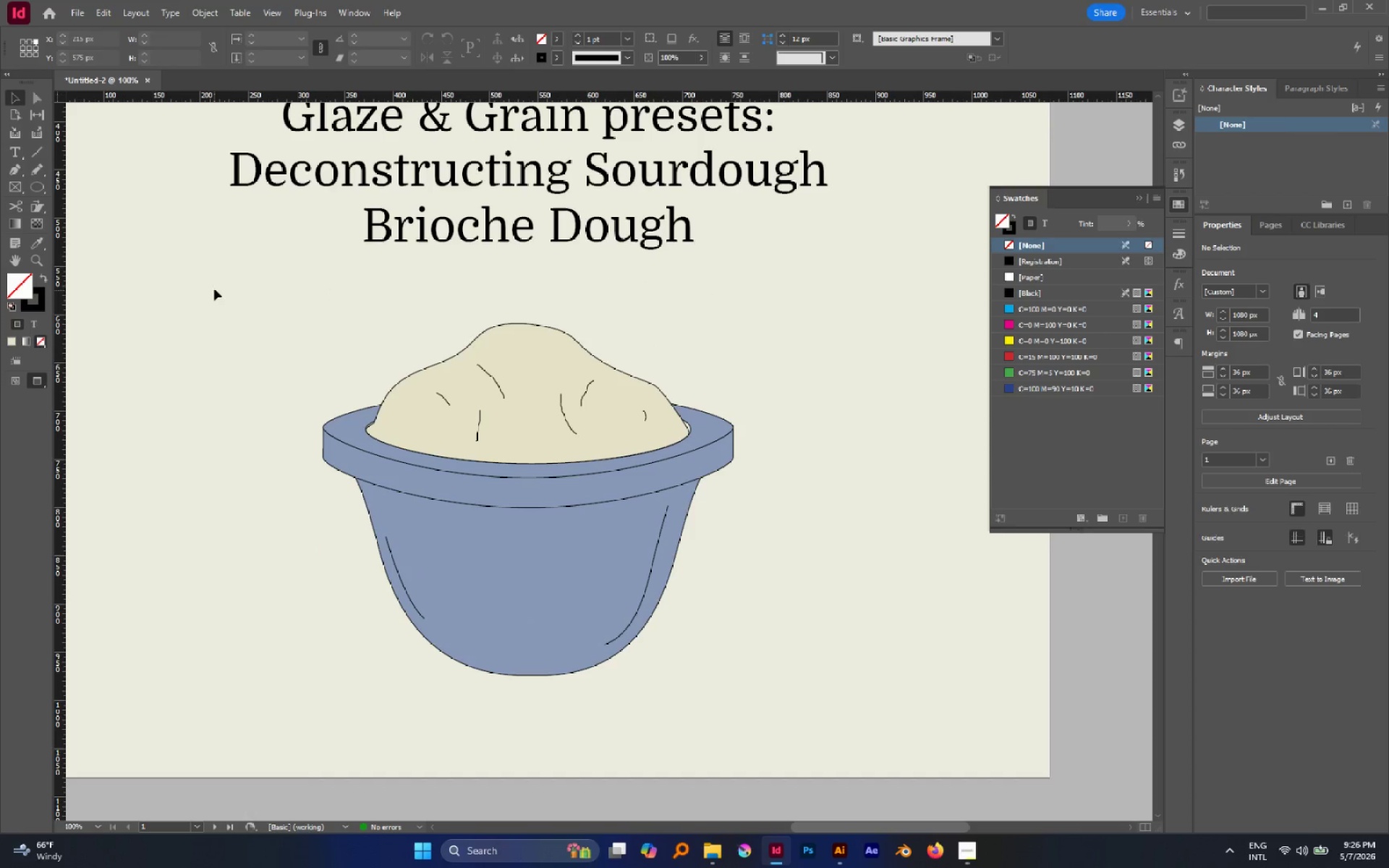 
left_click_drag(start_coordinate=[237, 271], to_coordinate=[870, 702])
 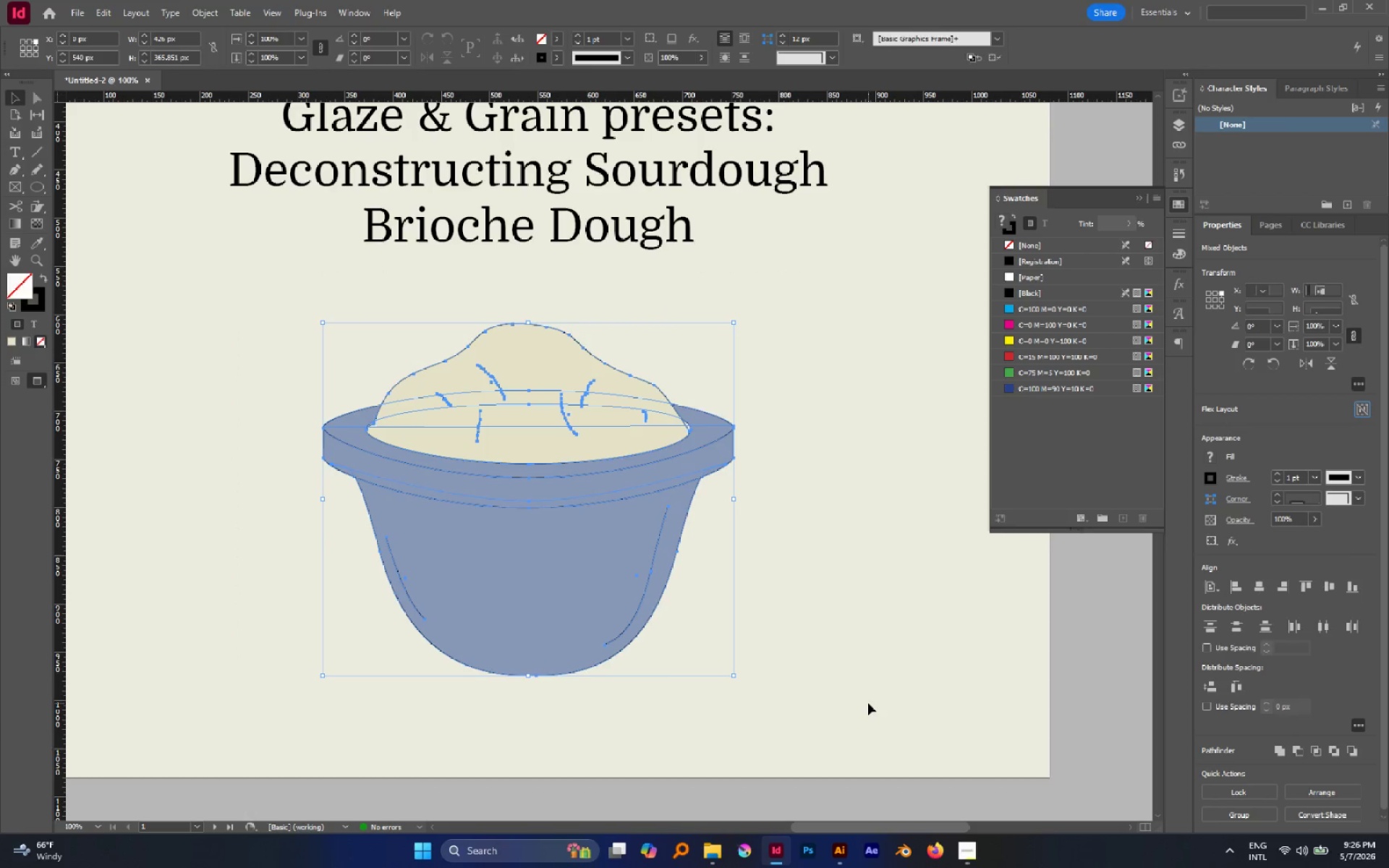 
key(Control+G)
 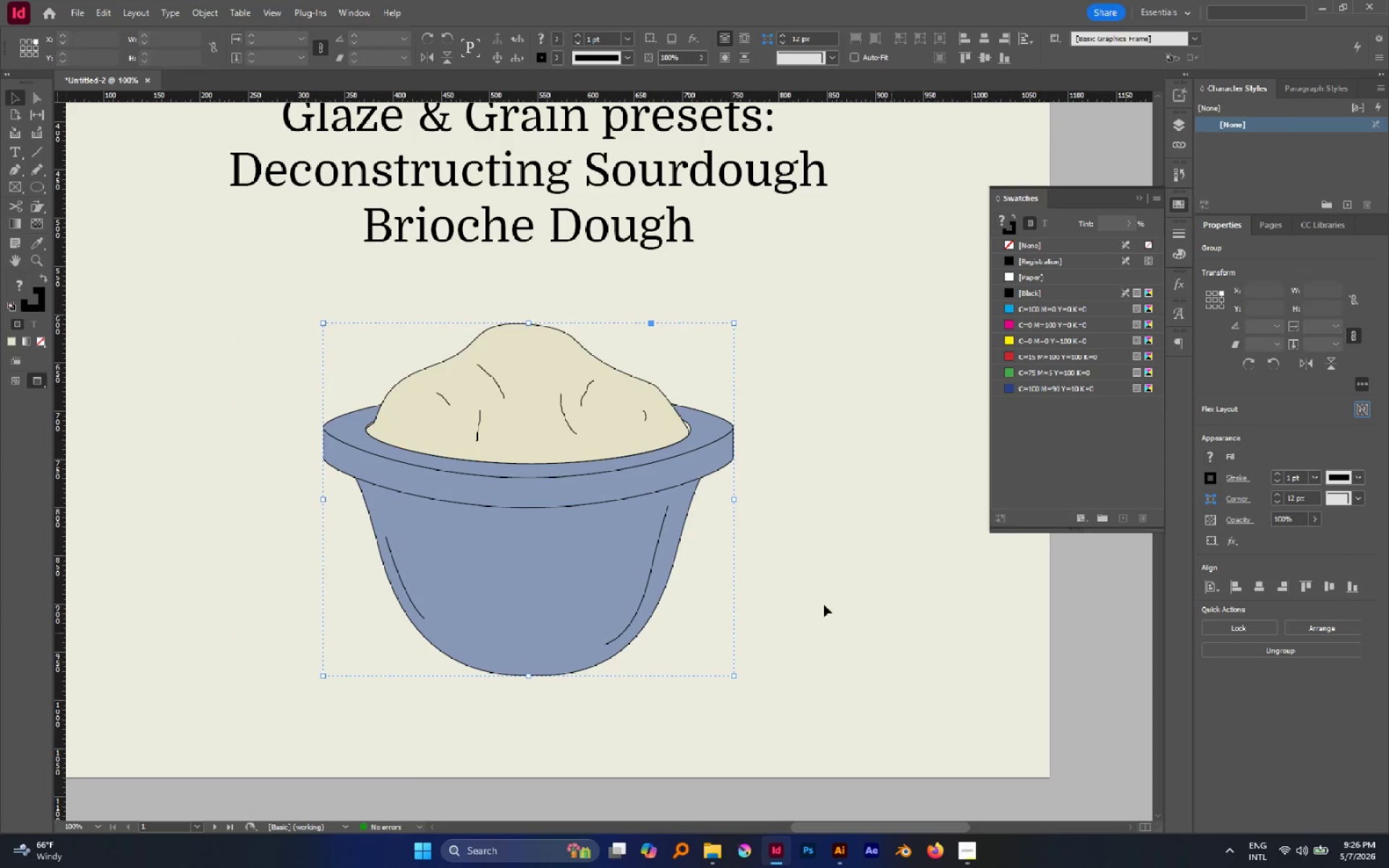 
hold_key(key=AltLeft, duration=0.59)
scroll: coordinate [669, 540], scroll_direction: down, amount: 4.0
 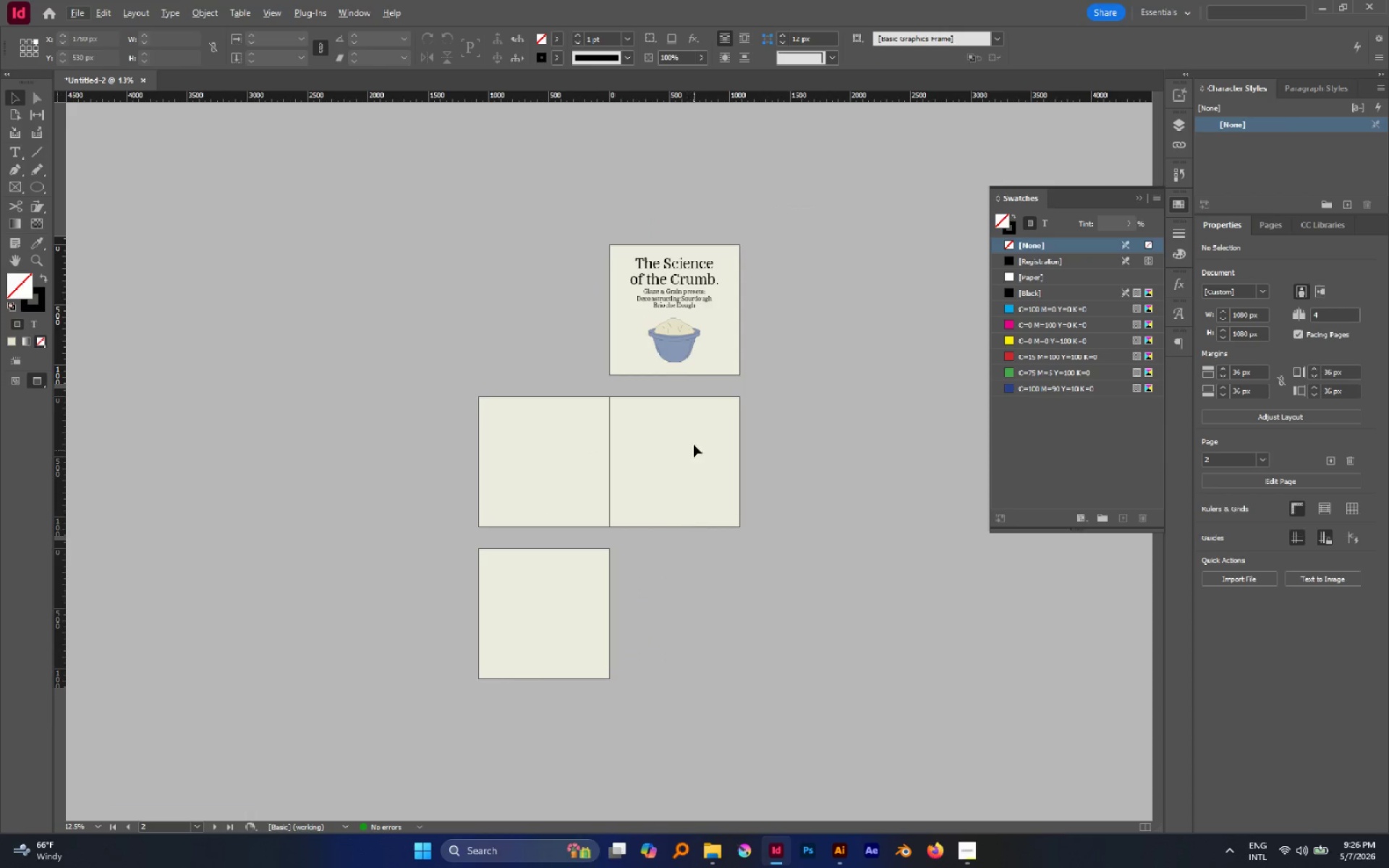 
hold_key(key=AltLeft, duration=1.11)
scroll: coordinate [708, 335], scroll_direction: none, amount: 0.0
 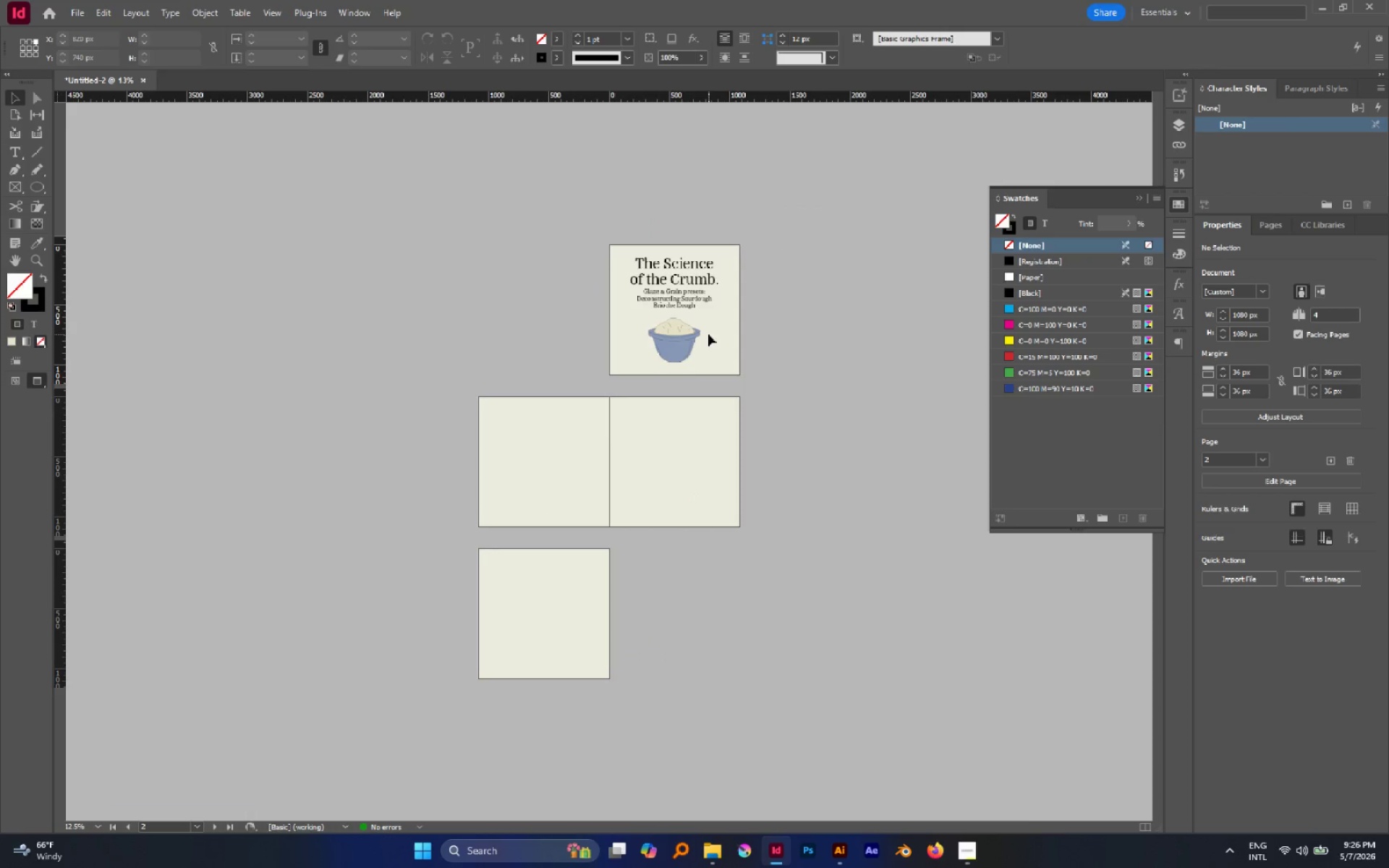 
scroll: coordinate [708, 334], scroll_direction: down, amount: 1.0
 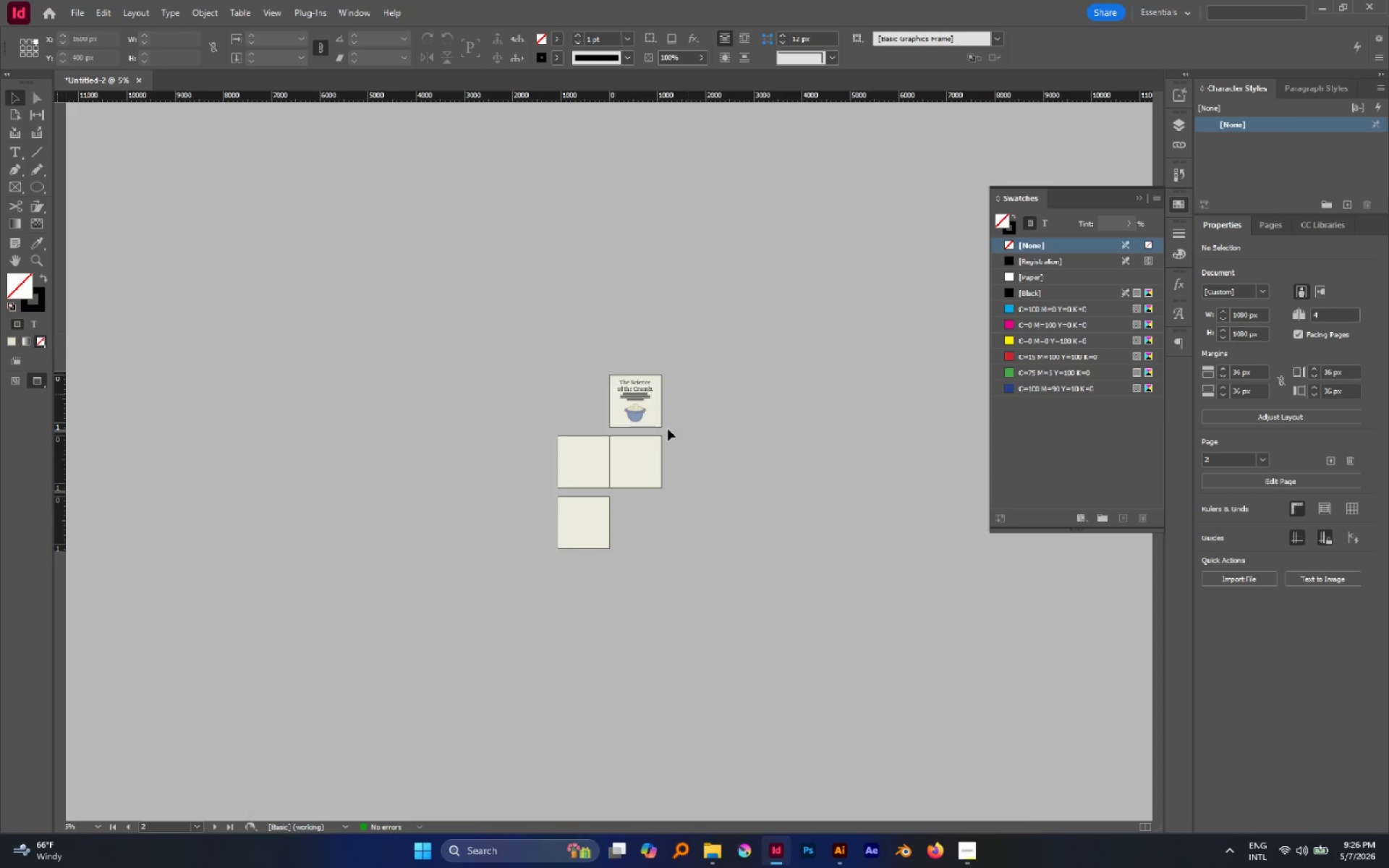 
hold_key(key=AltLeft, duration=0.62)
scroll: coordinate [647, 404], scroll_direction: up, amount: 3.0
 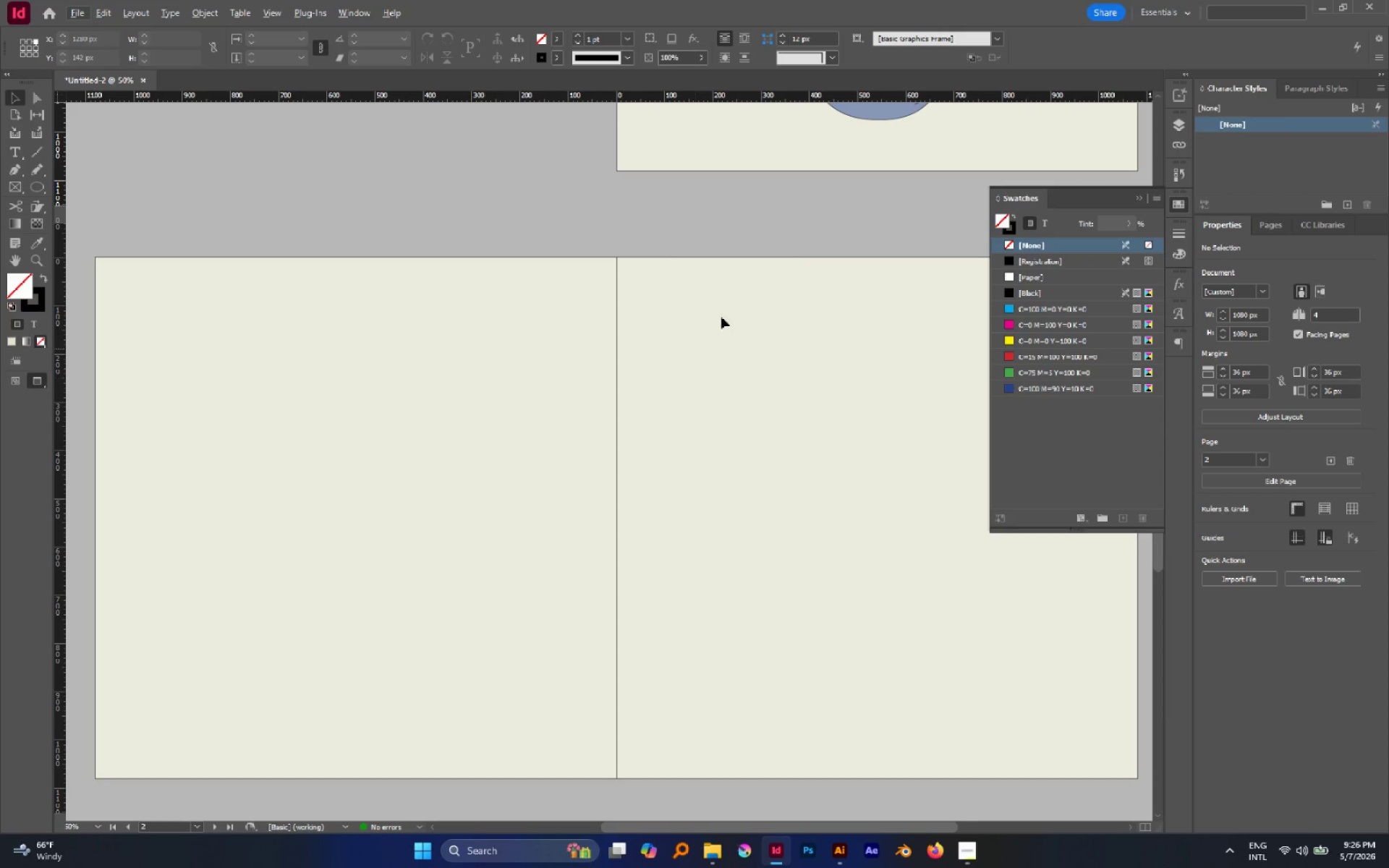 
hold_key(key=Space, duration=0.48)
 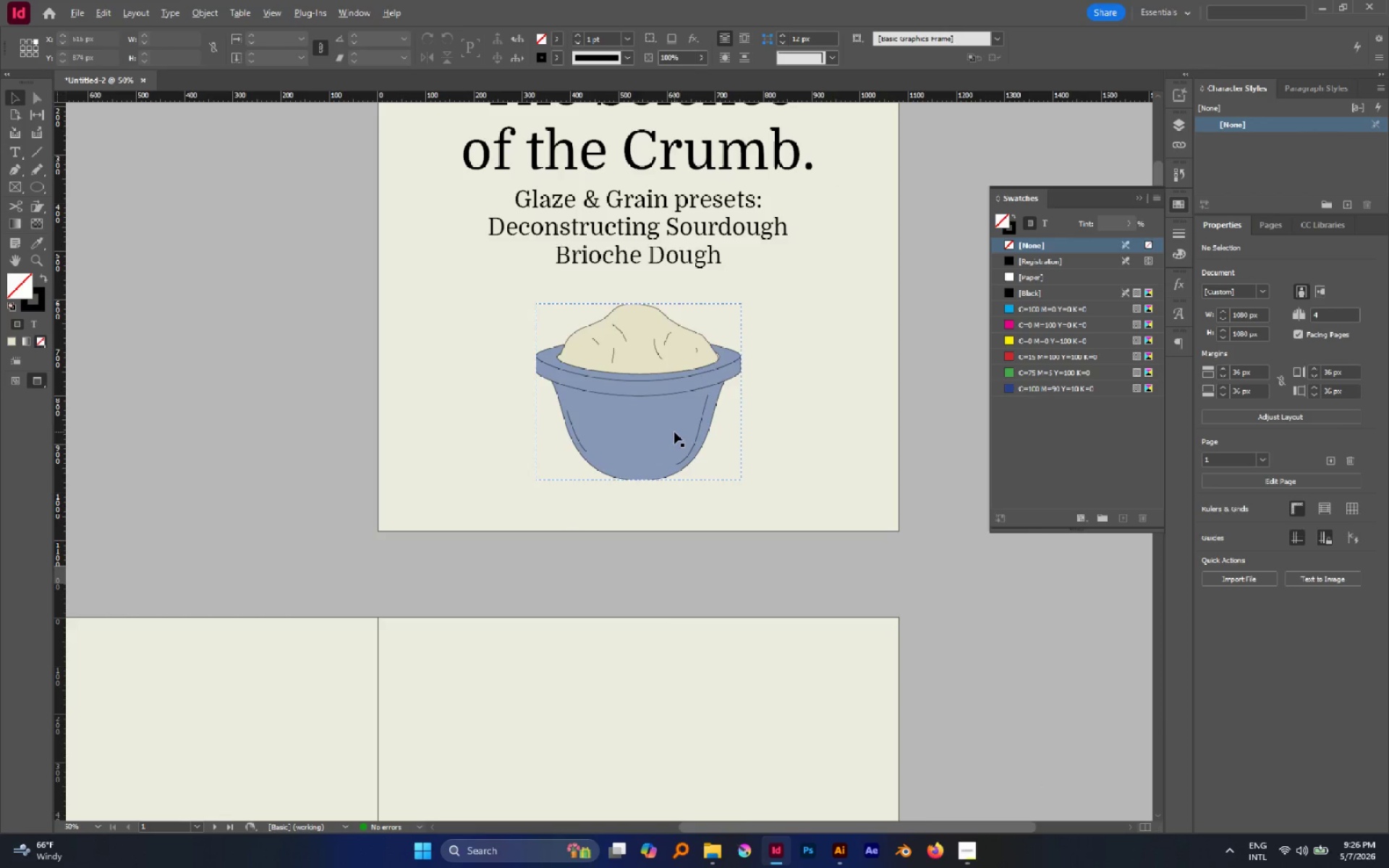 
left_click_drag(start_coordinate=[797, 273], to_coordinate=[559, 634])
 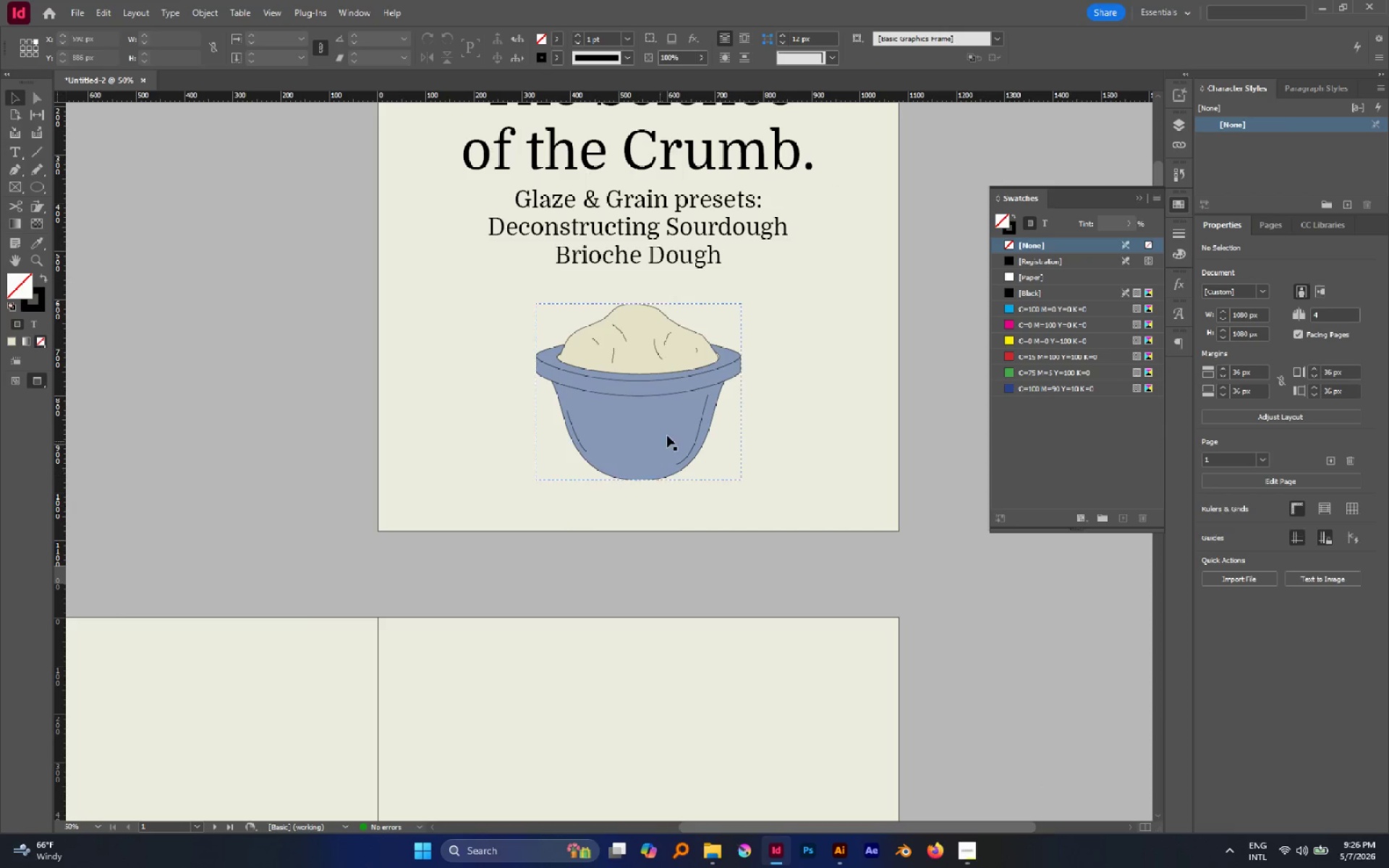 
hold_key(key=AltLeft, duration=1.45)
scroll: coordinate [674, 432], scroll_direction: up, amount: 1.0
 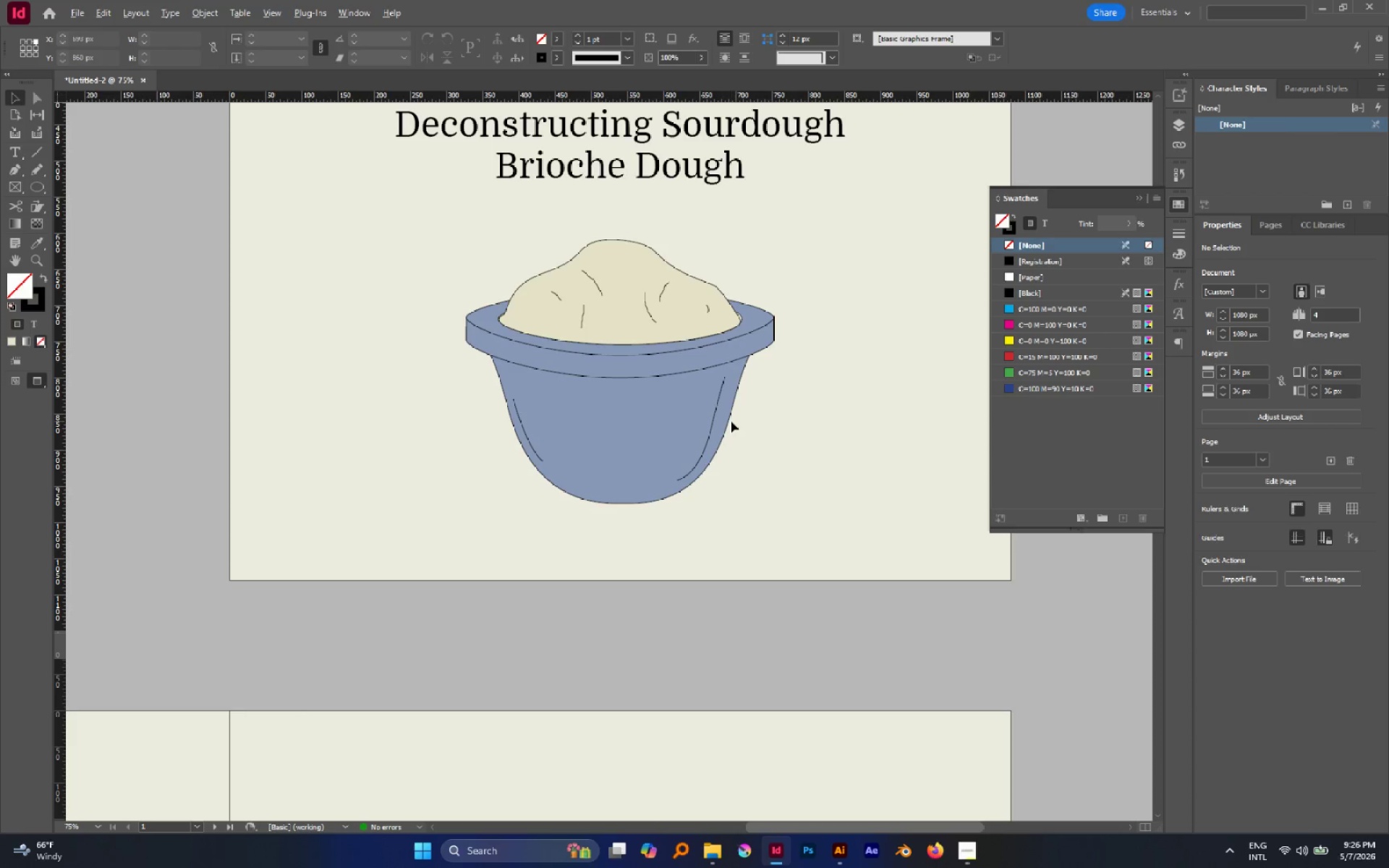 
key(Alt+AltLeft)
 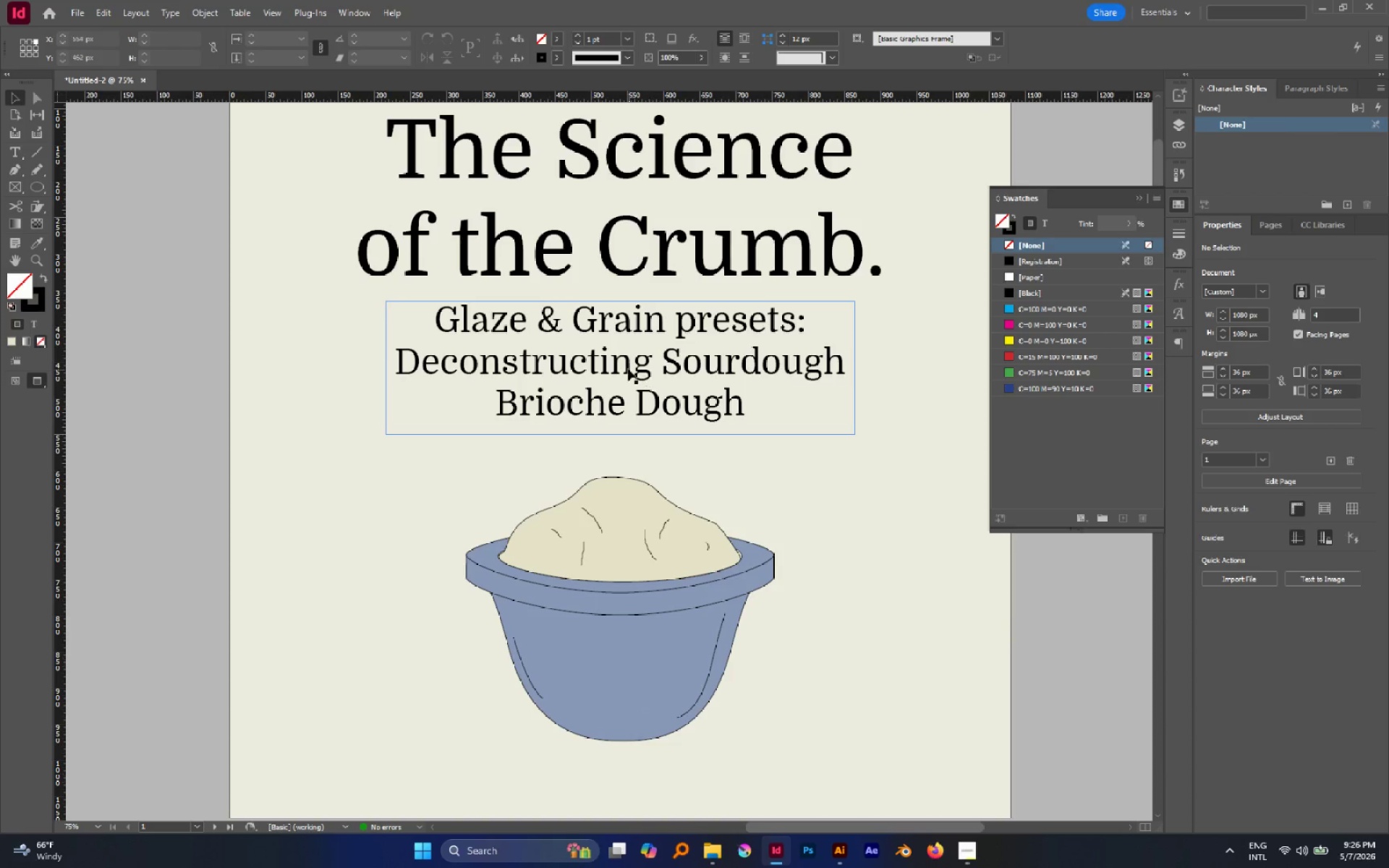 
scroll: coordinate [739, 404], scroll_direction: up, amount: 4.0
 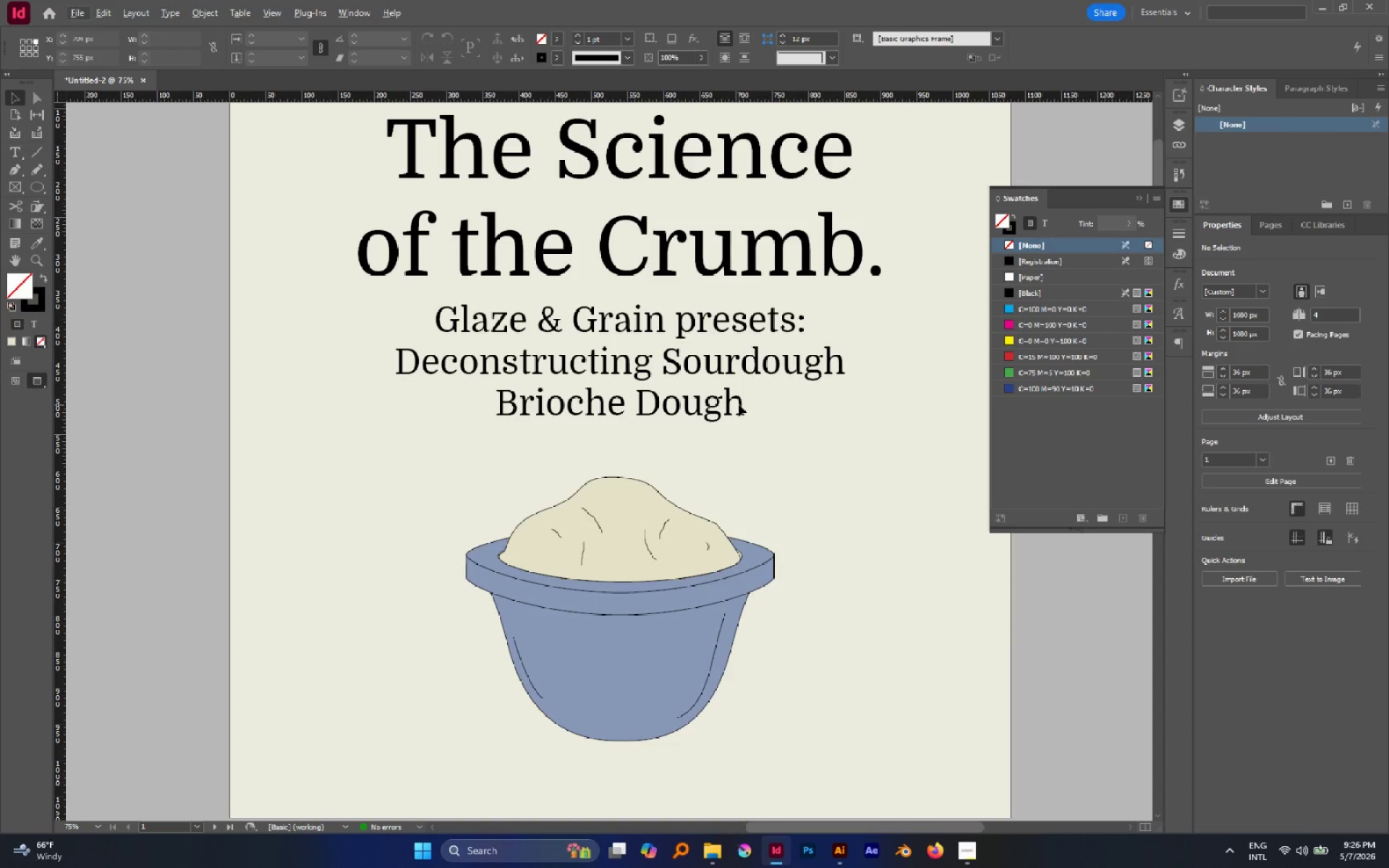 
left_click([626, 368])
 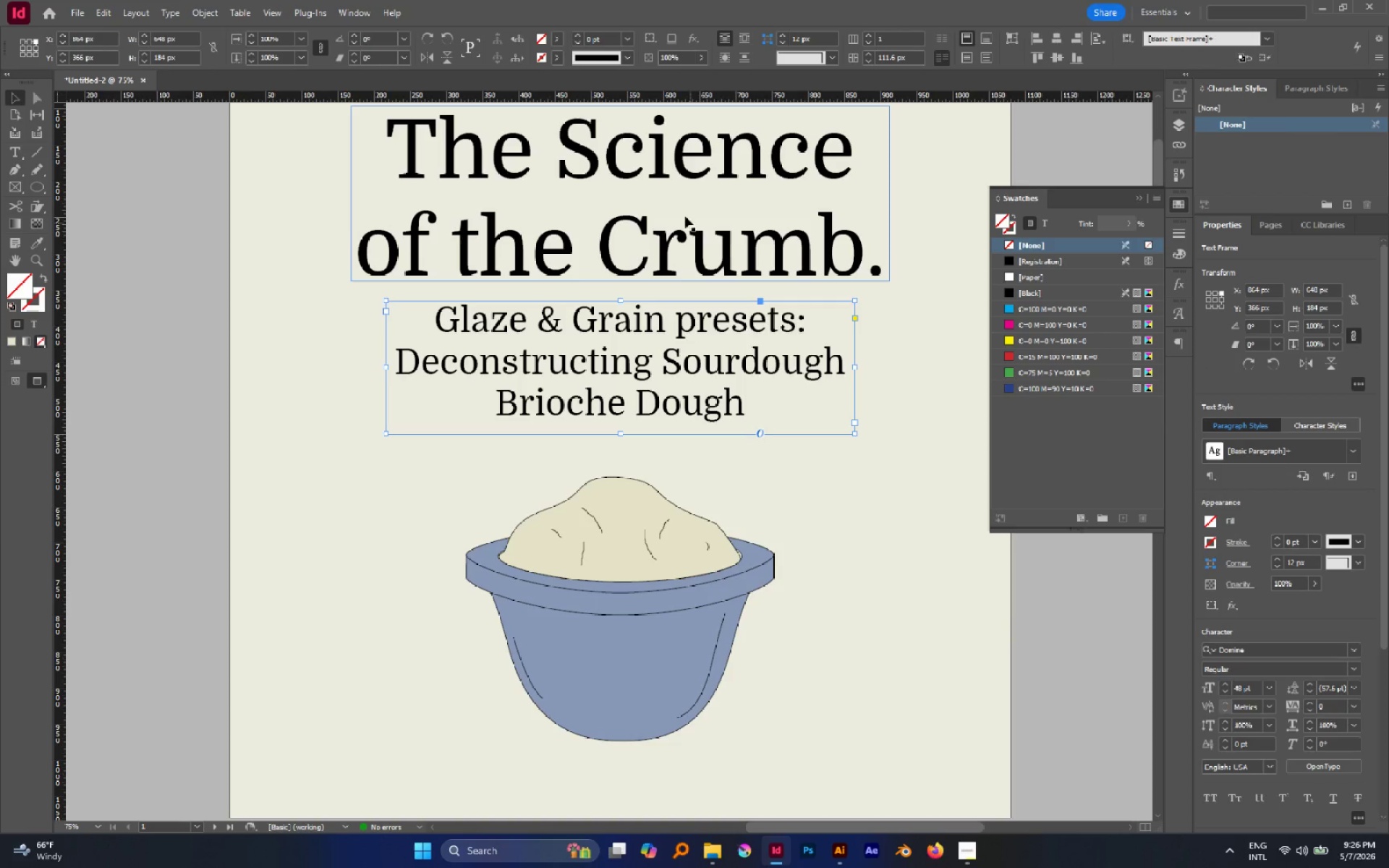 
left_click([681, 185])
 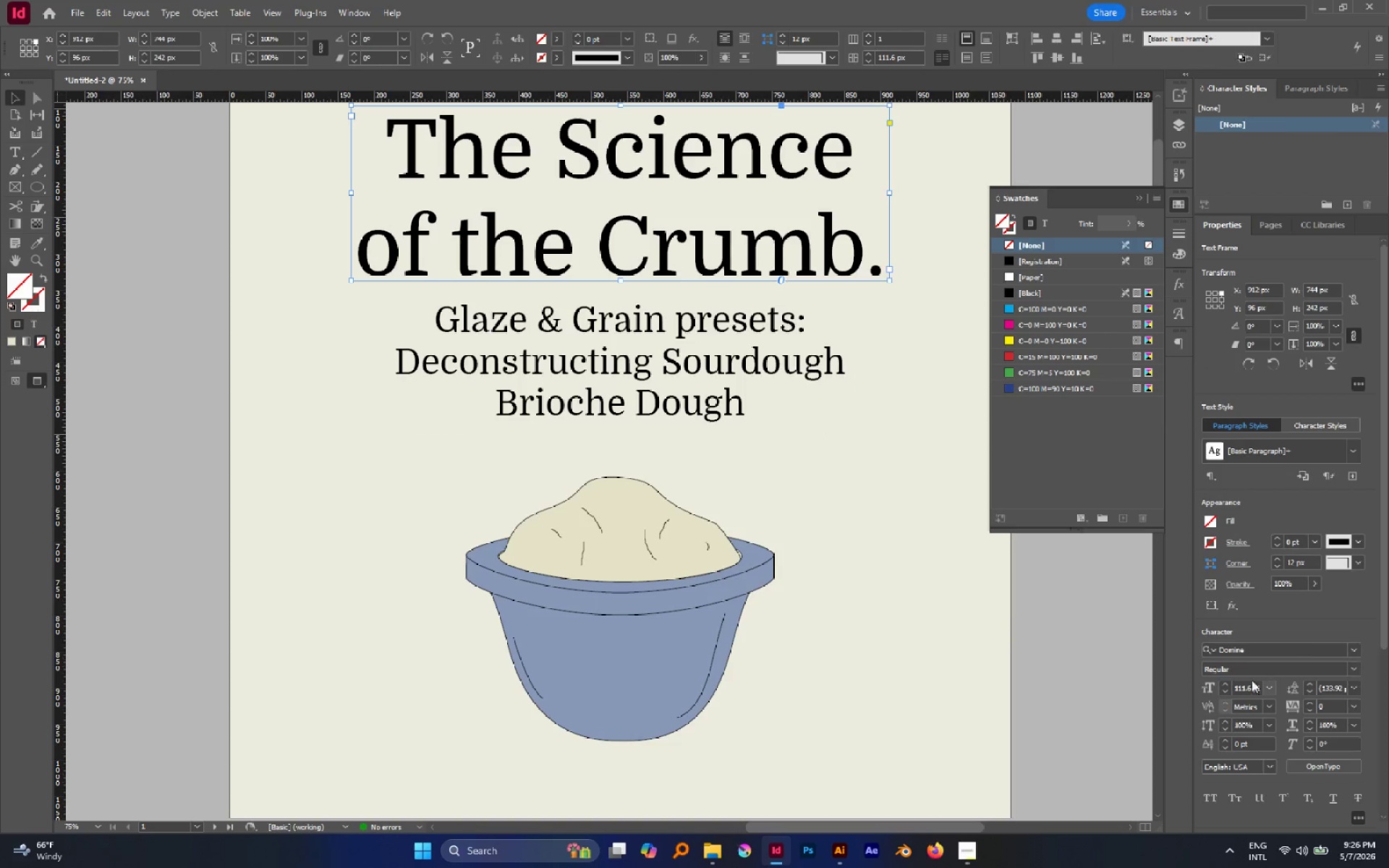 
left_click([1223, 681])
 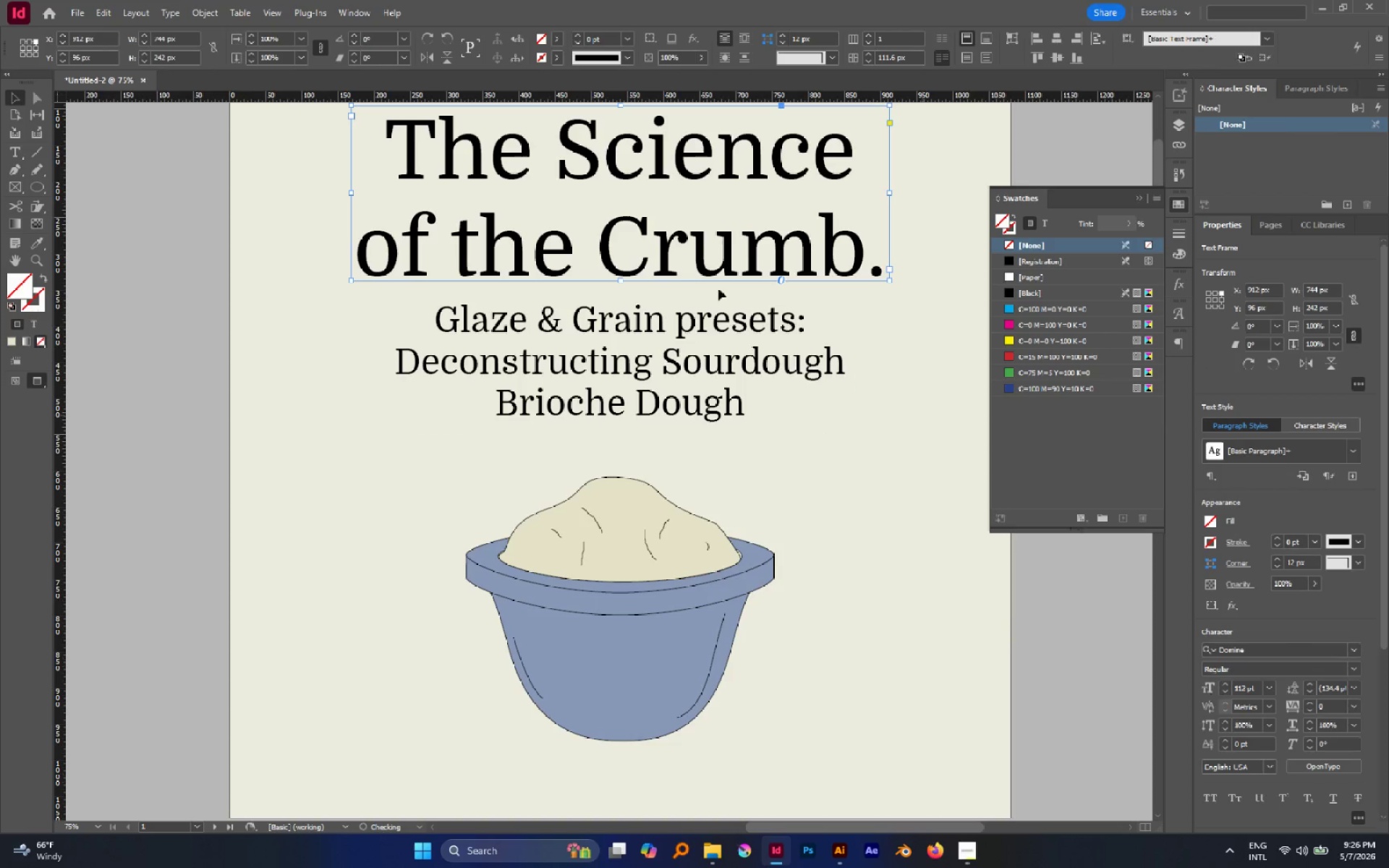 
left_click([700, 343])
 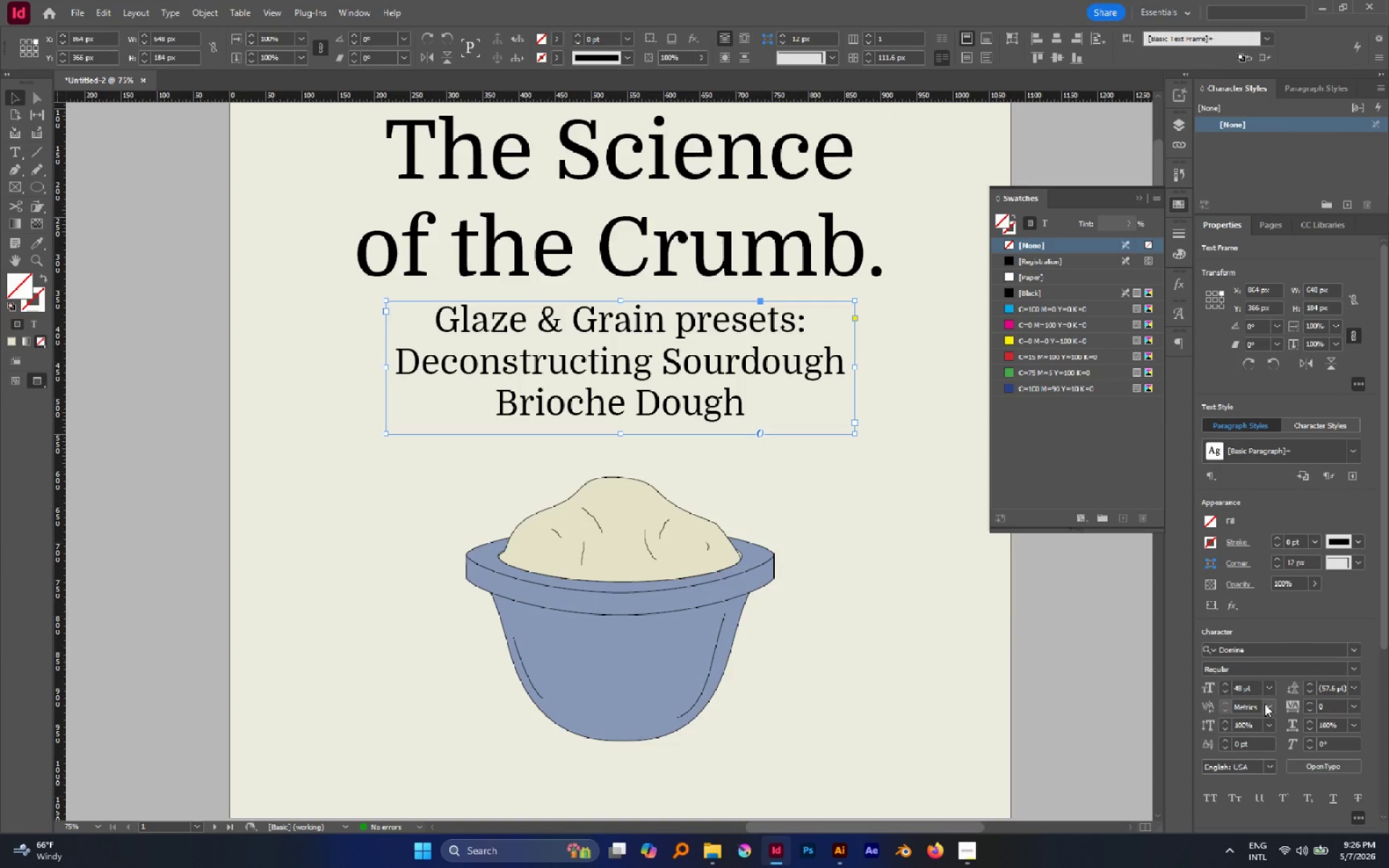 
left_click([1265, 689])
 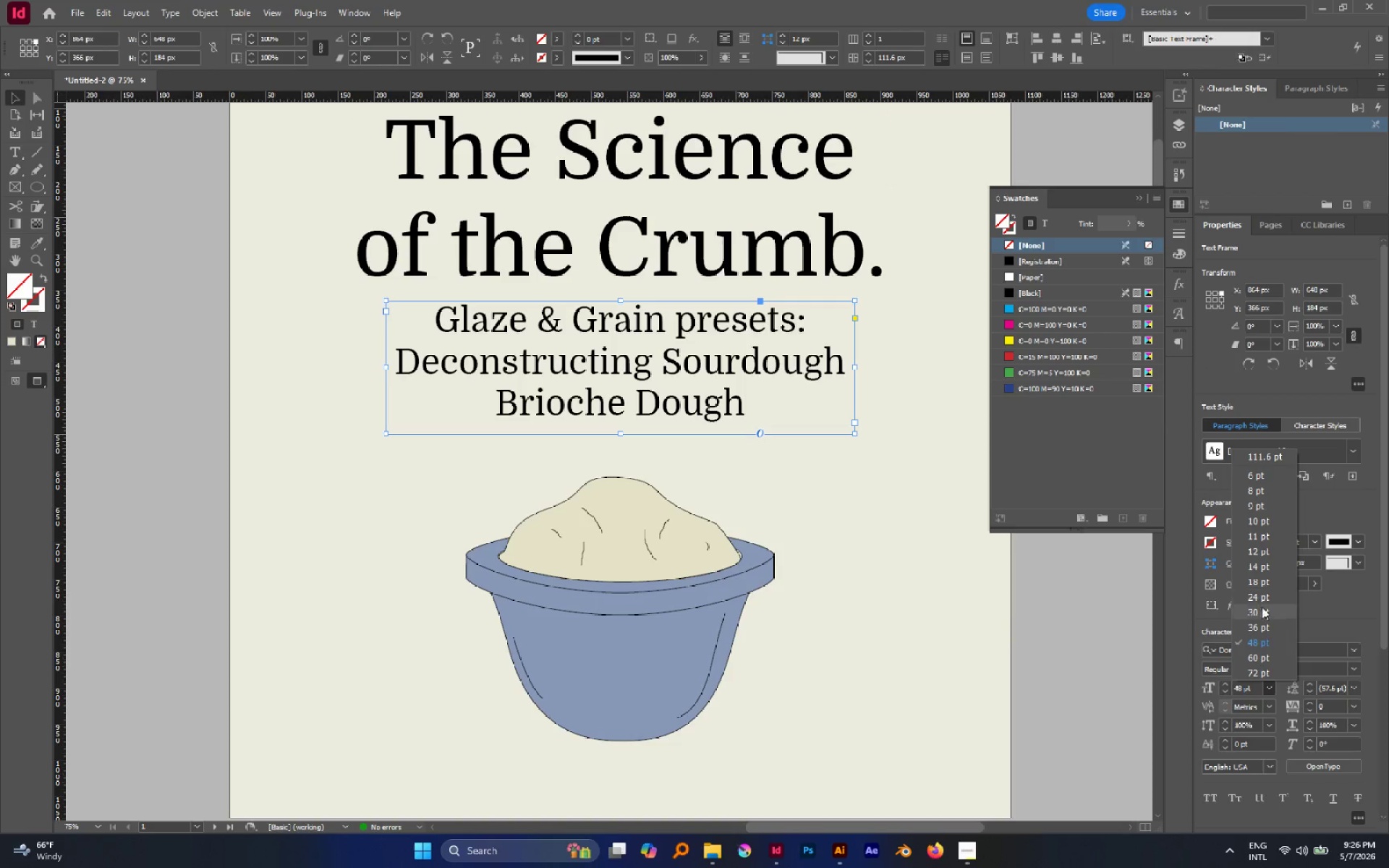 
left_click([1264, 625])
 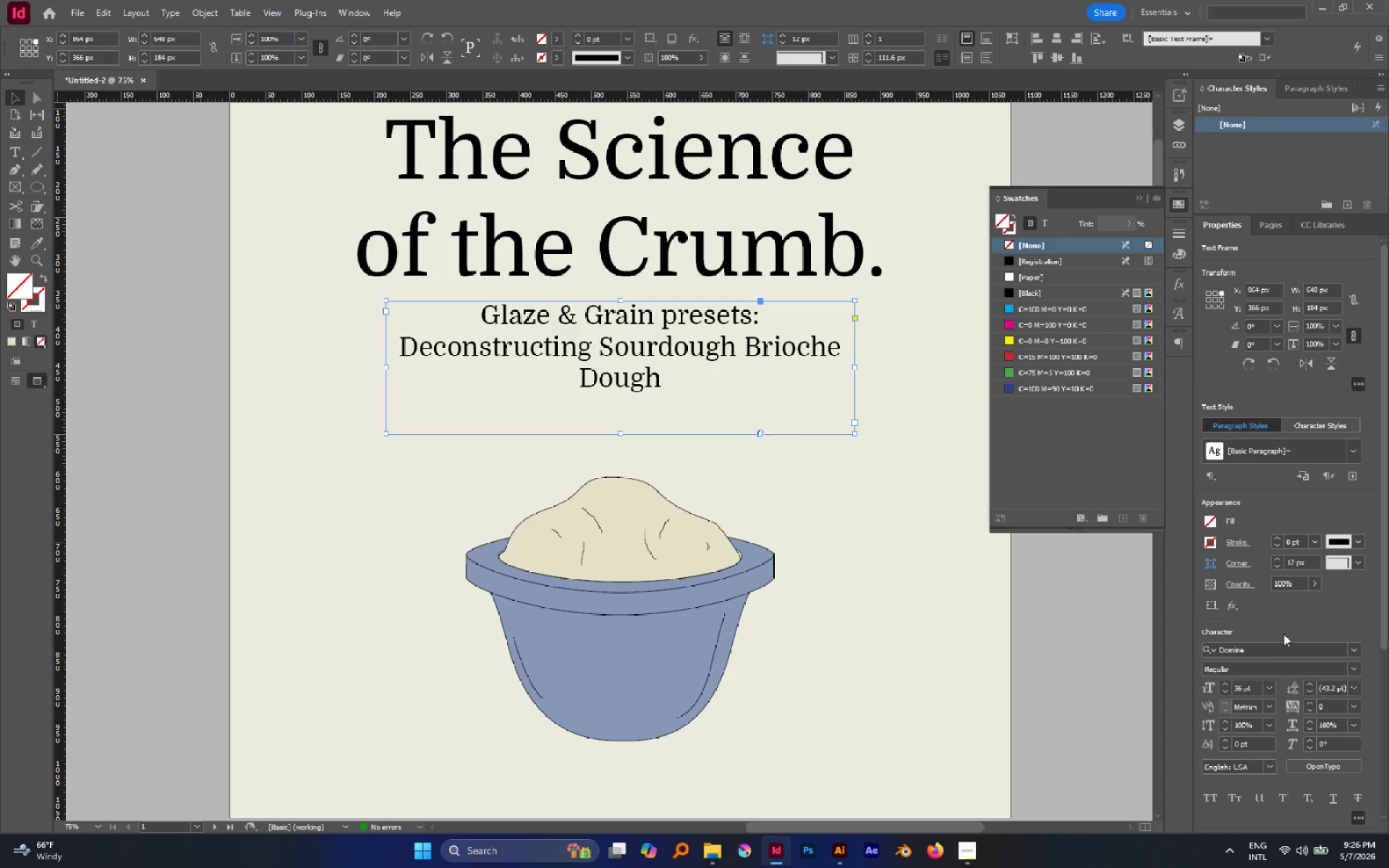 
double_click([1224, 685])
 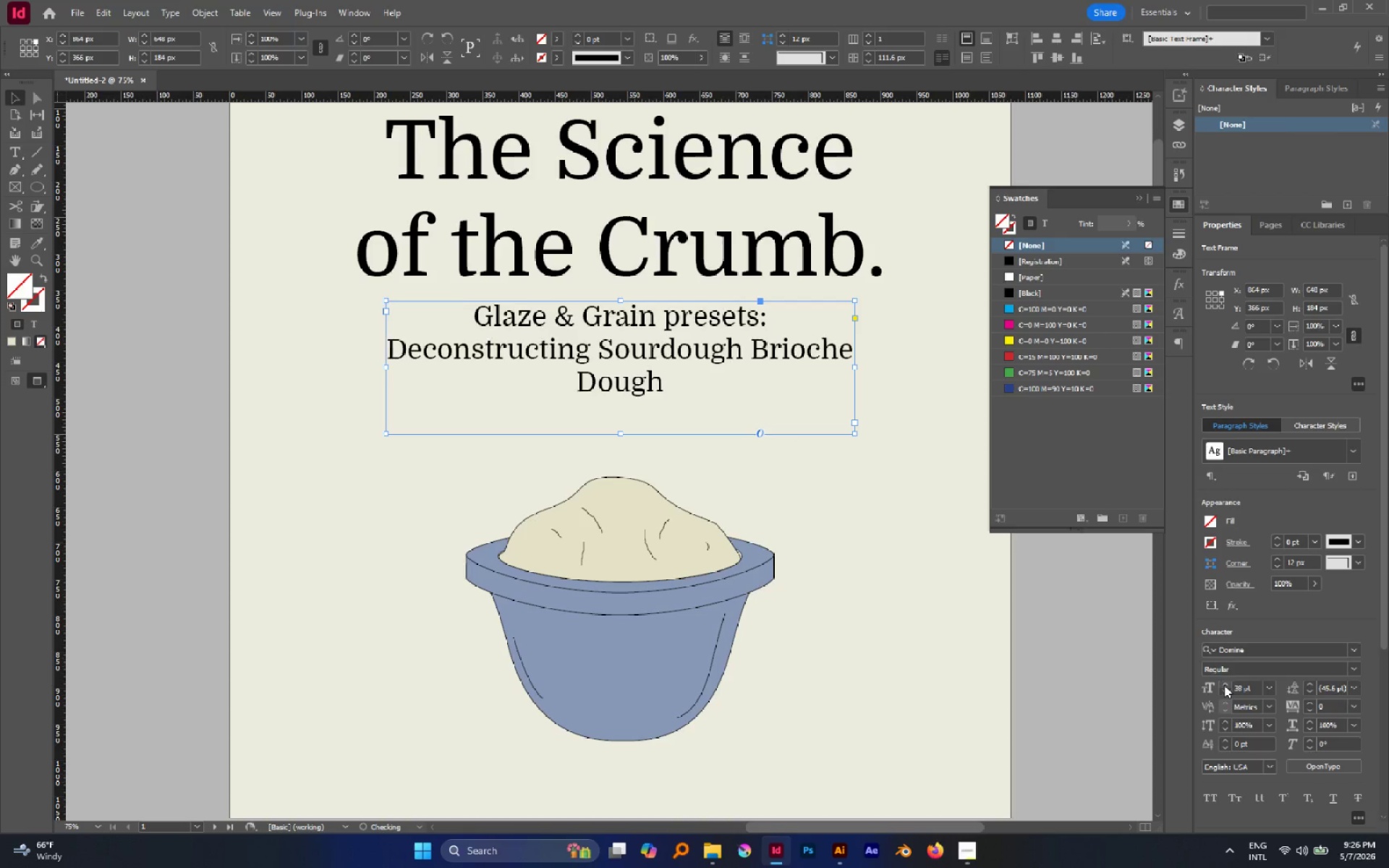 
triple_click([1224, 685])
 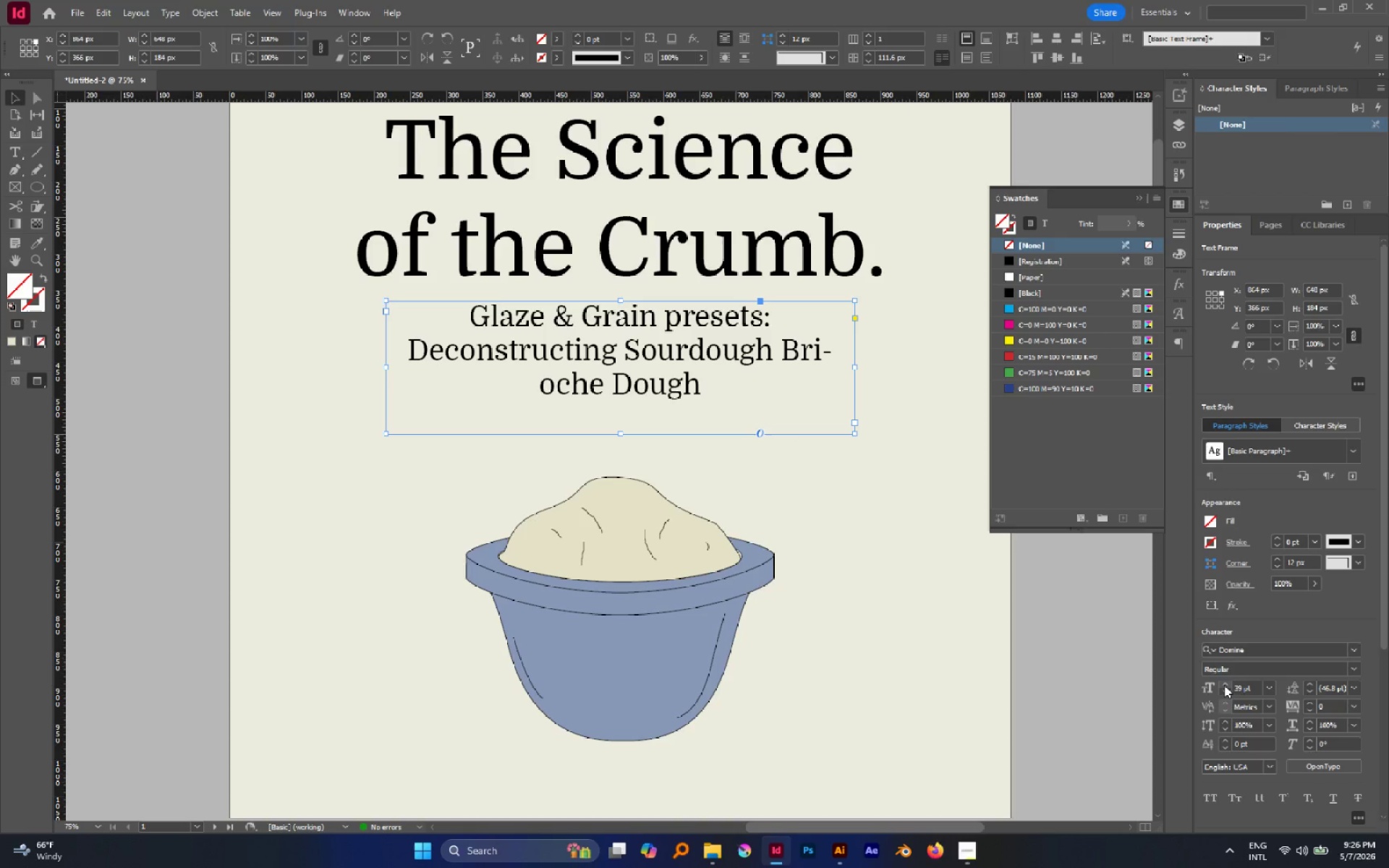 
left_click([1224, 685])
 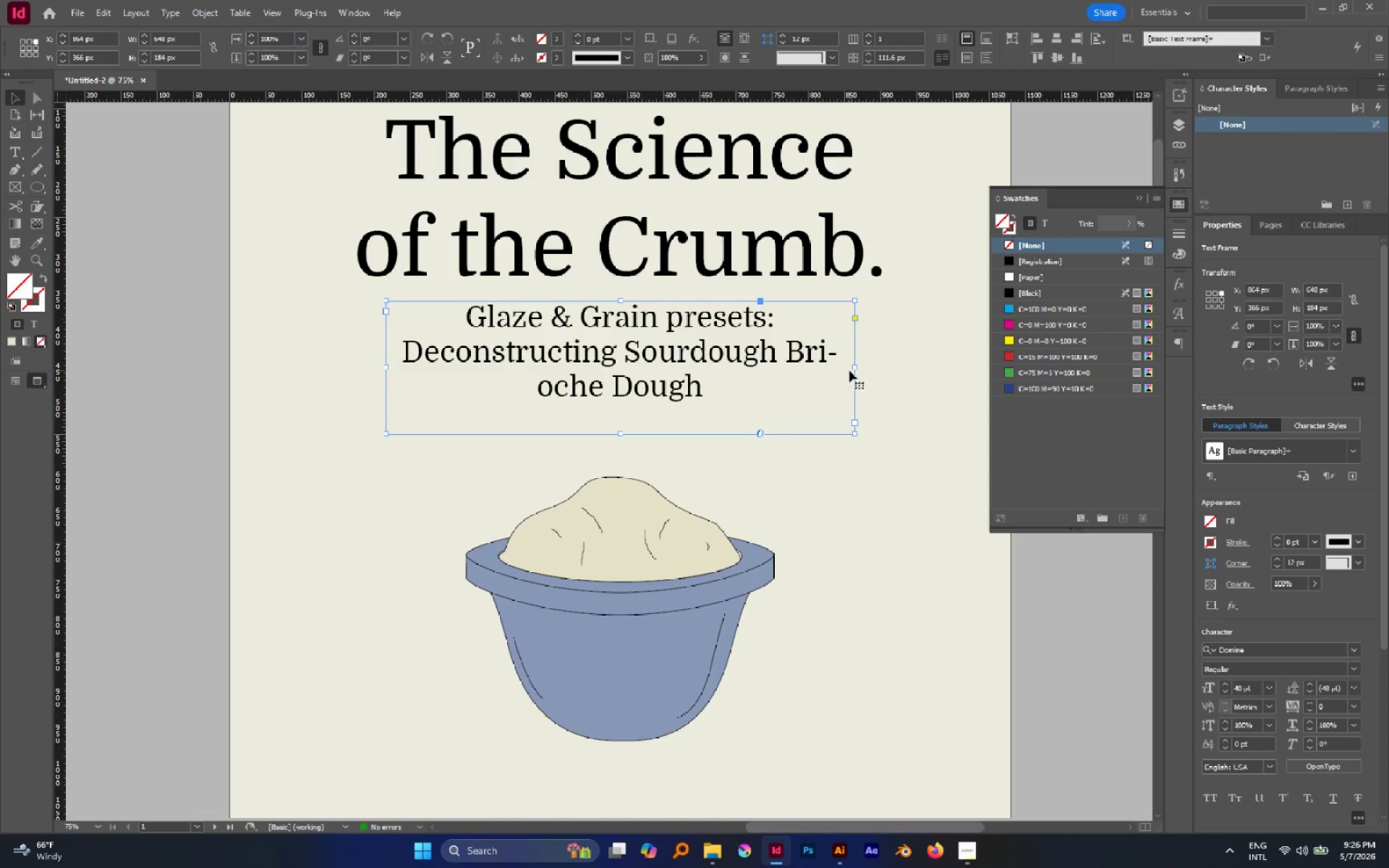 
hold_key(key=AltLeft, duration=1.8)
left_click_drag(start_coordinate=[856, 368], to_coordinate=[912, 371])
 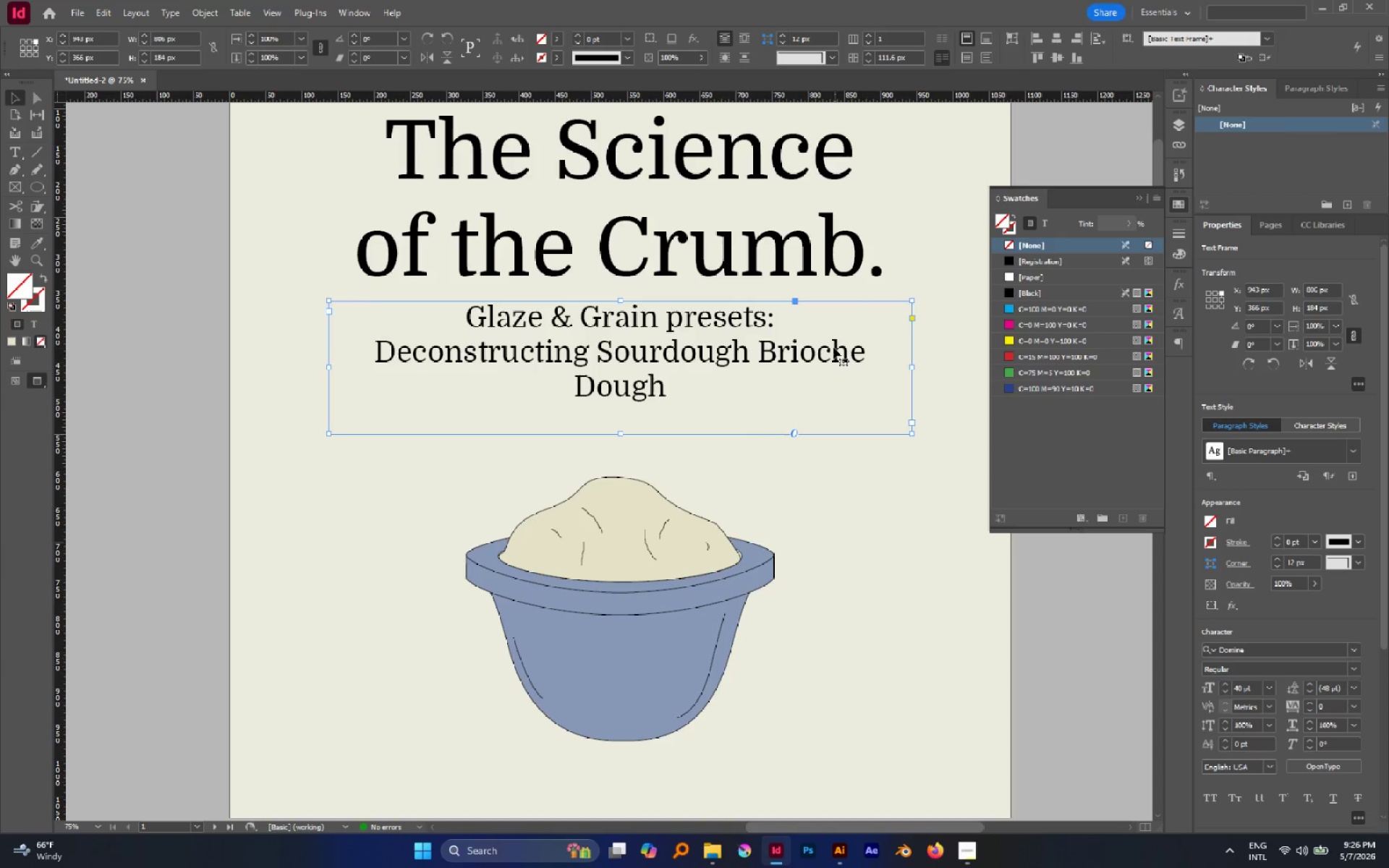 
hold_key(key=AltLeft, duration=0.58)
 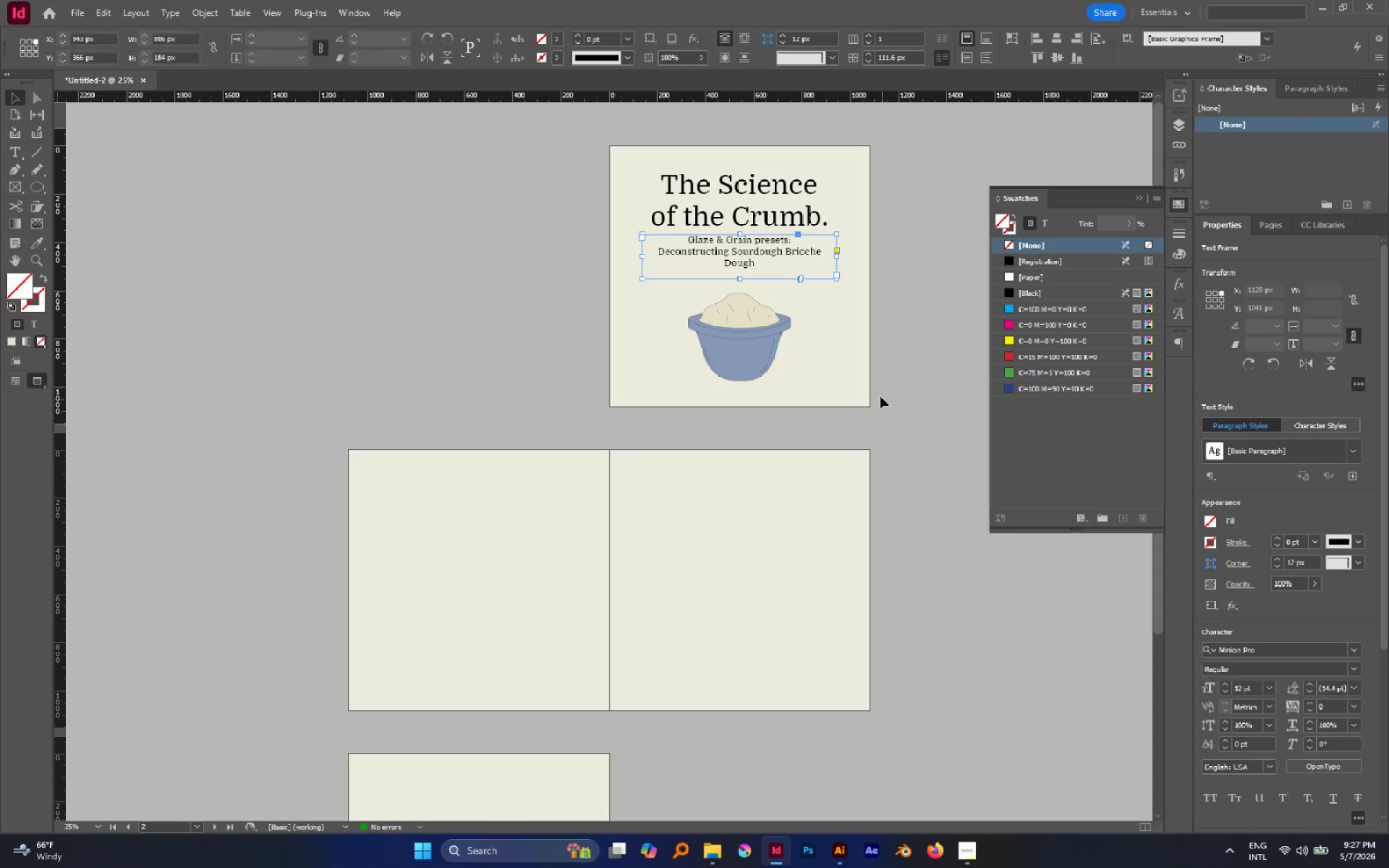 
scroll: coordinate [579, 313], scroll_direction: up, amount: 1.0
 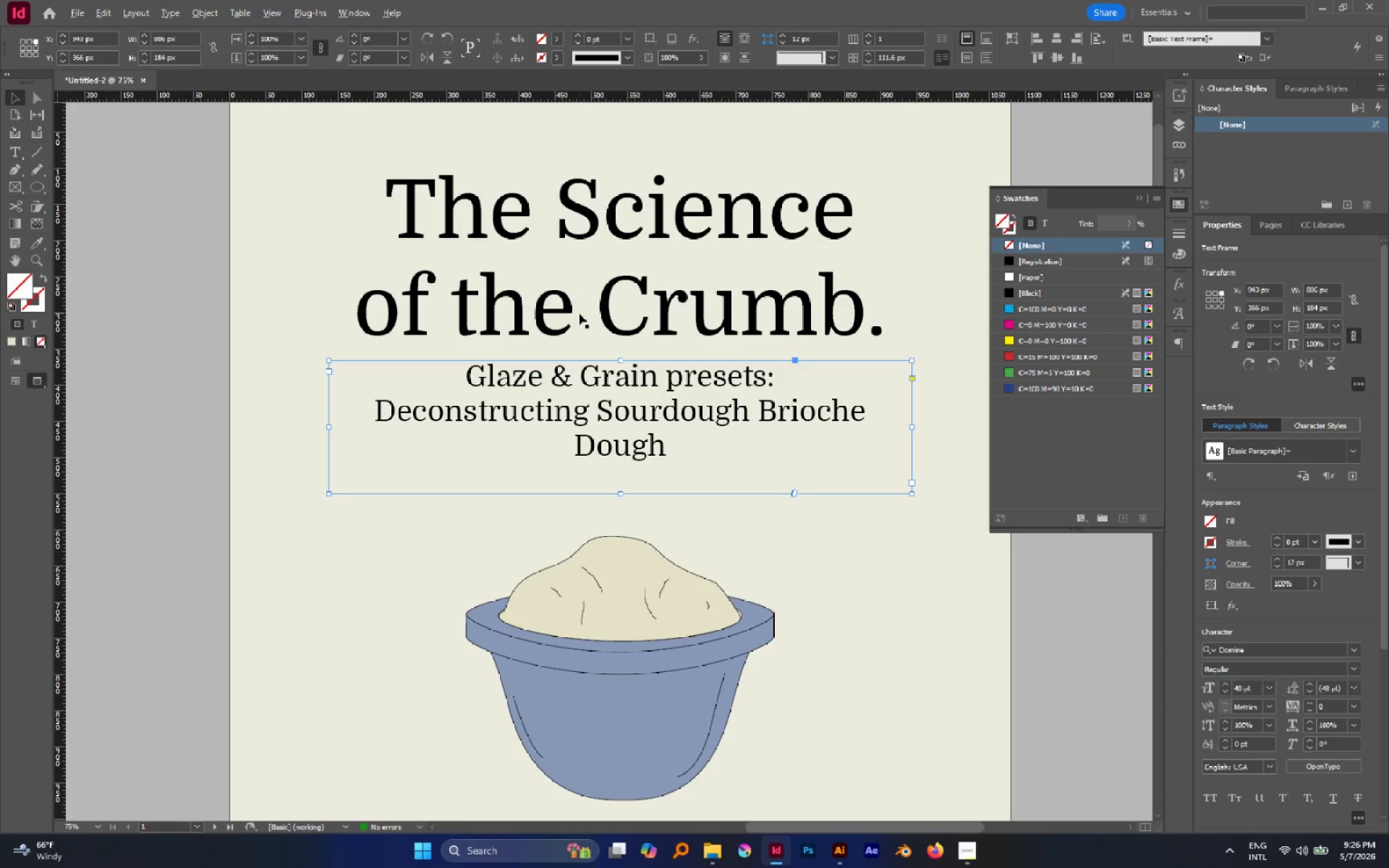 
scroll: coordinate [579, 313], scroll_direction: down, amount: 2.0
 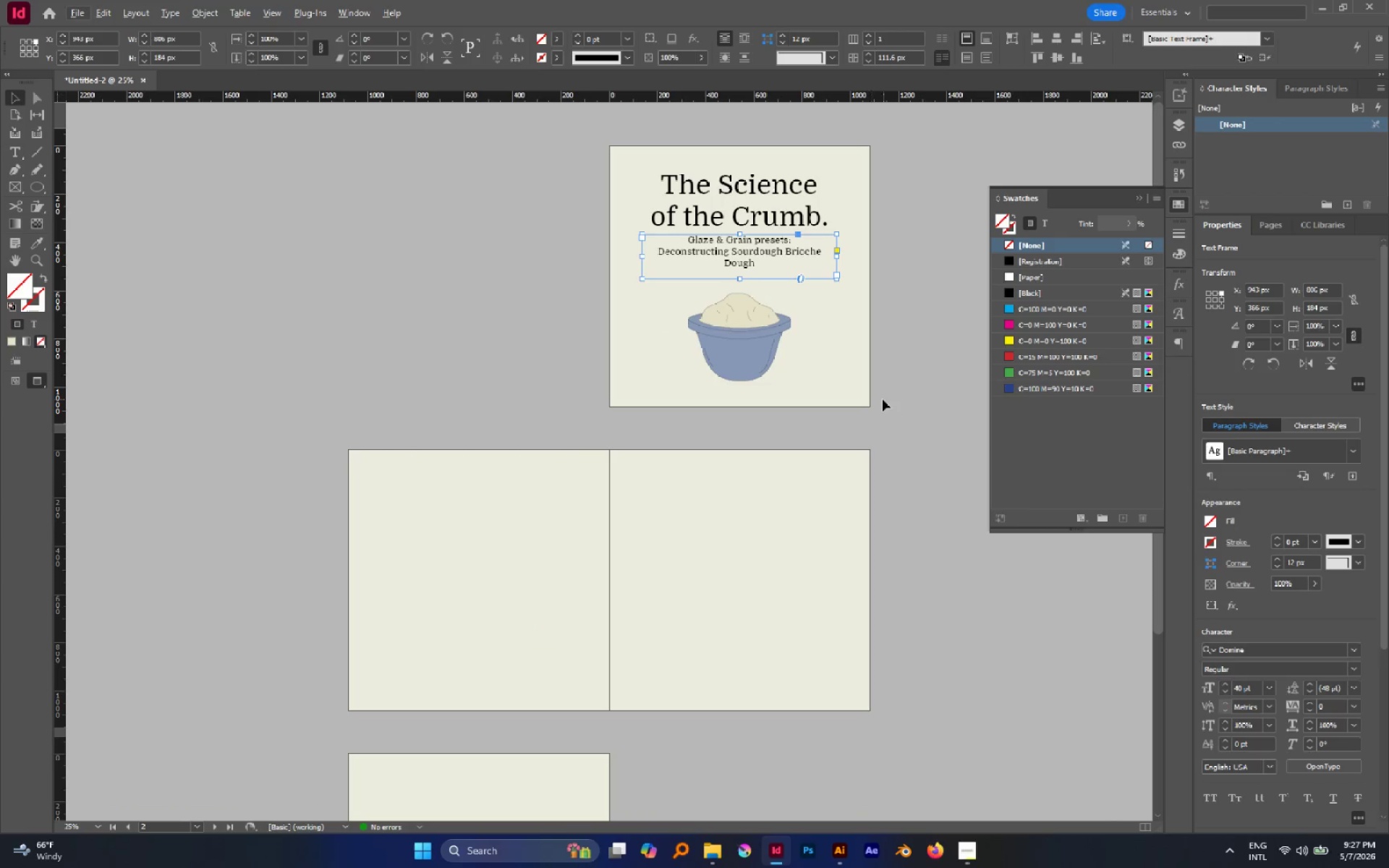 
left_click([882, 399])
 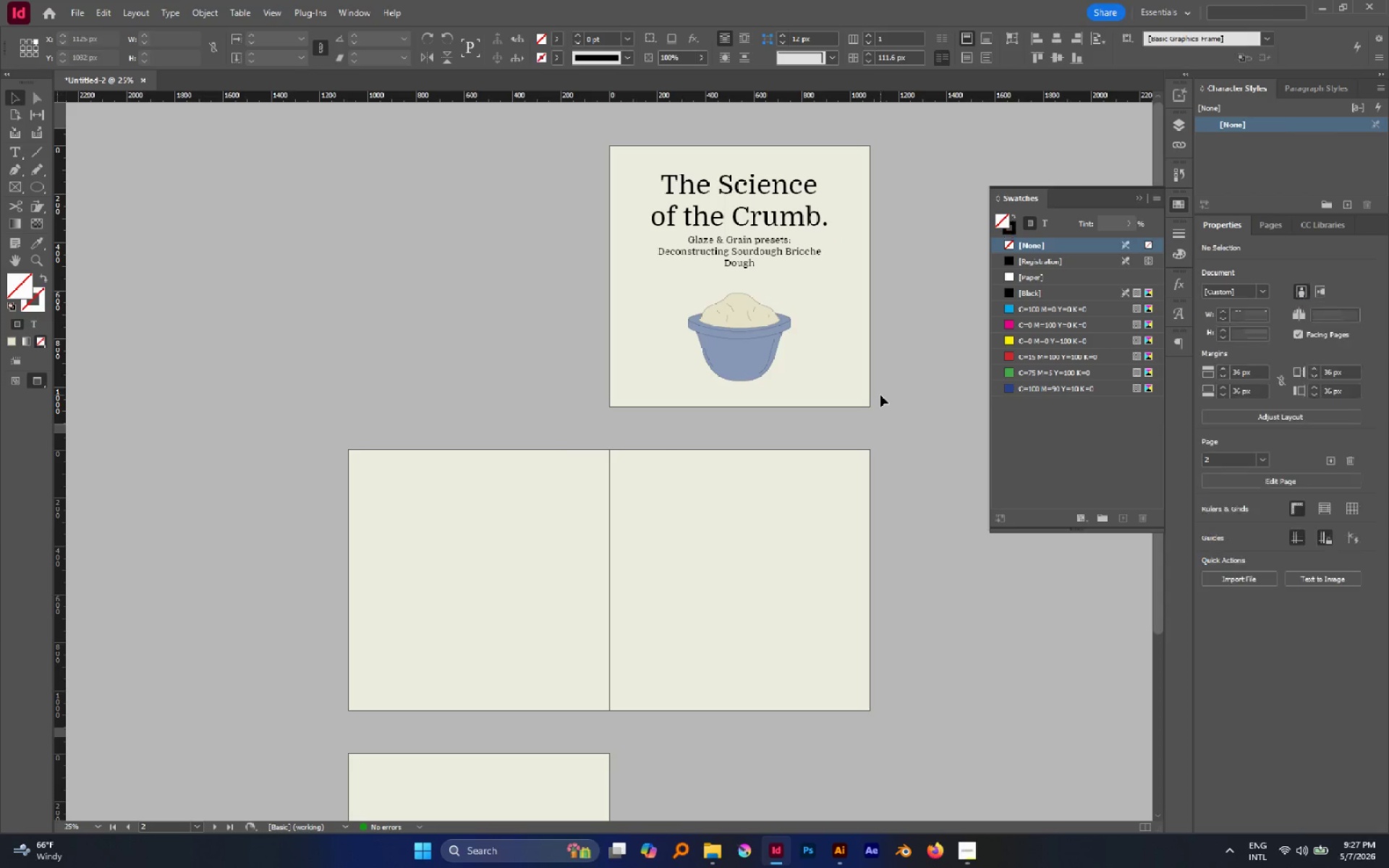 
key(W)
 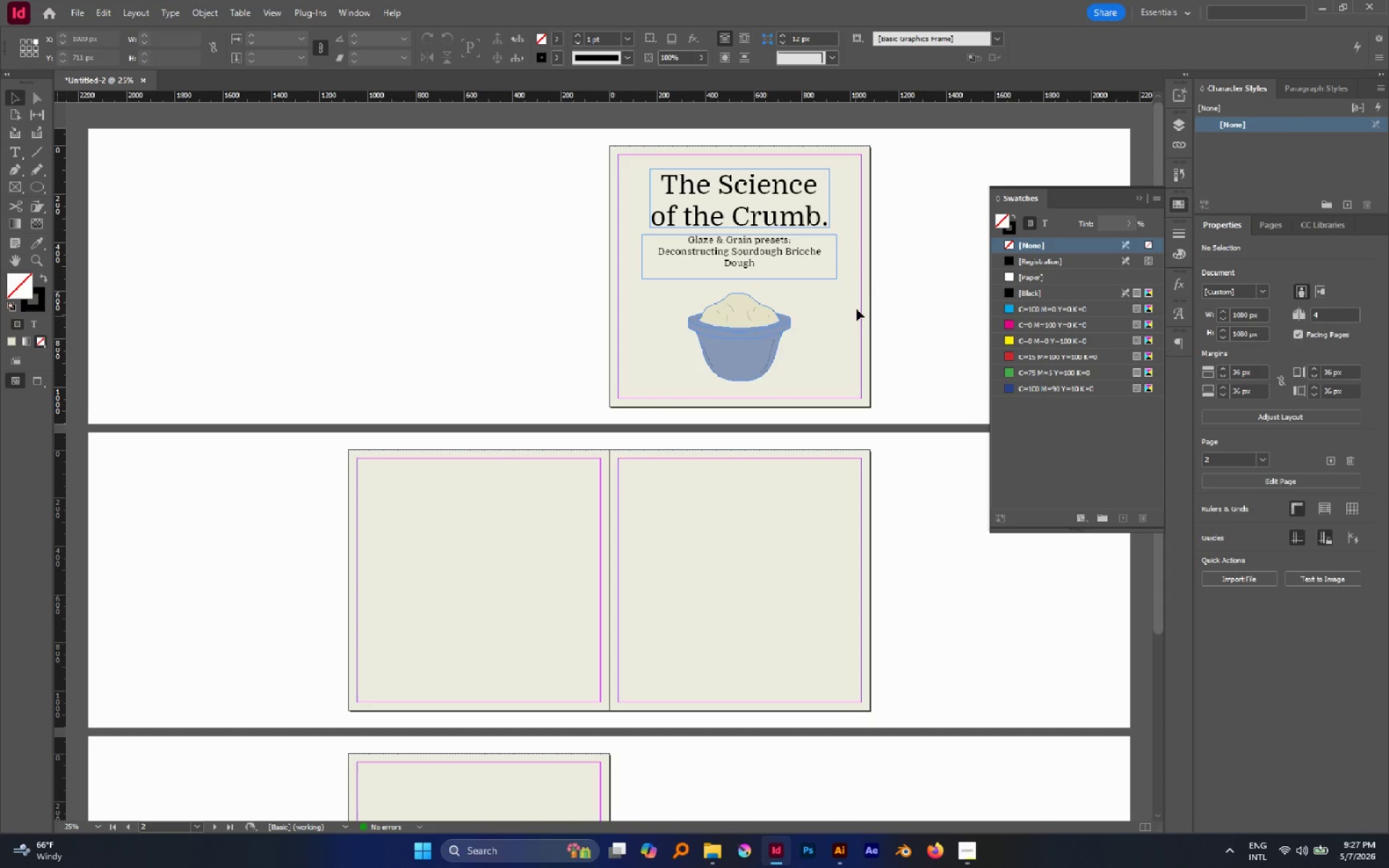 
hold_key(key=AltLeft, duration=1.5)
 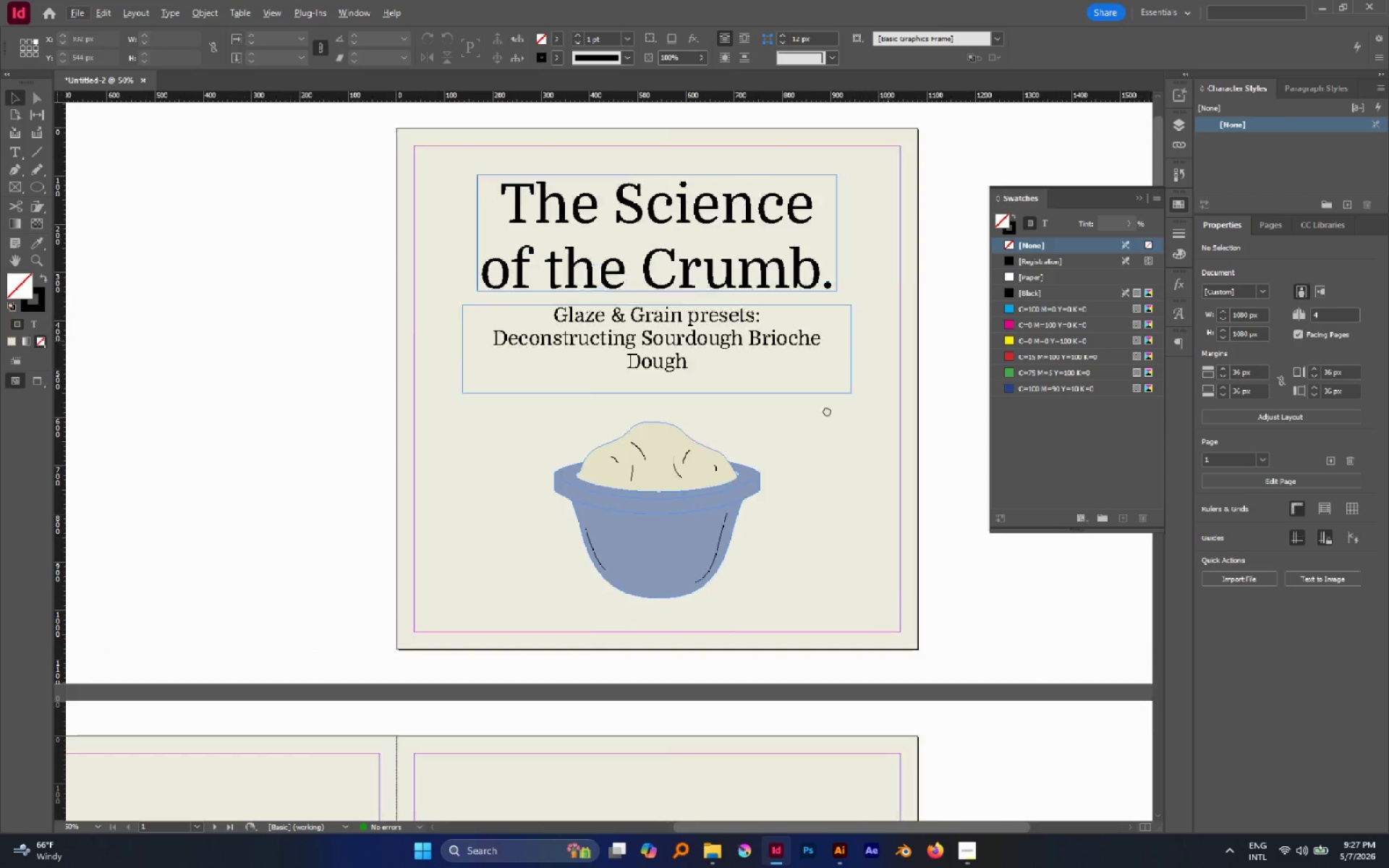 
scroll: coordinate [825, 241], scroll_direction: up, amount: 3.0
 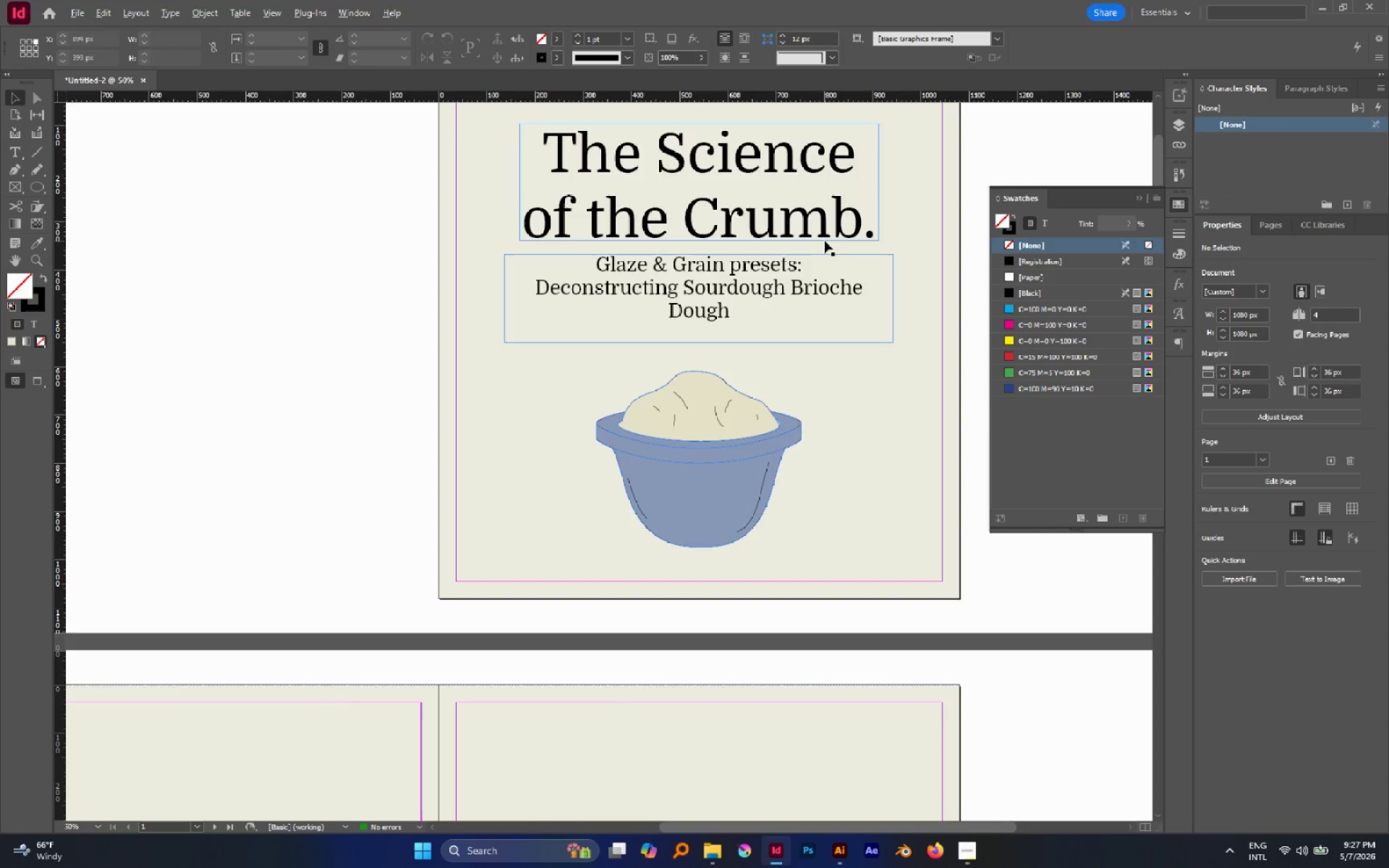 
scroll: coordinate [825, 241], scroll_direction: down, amount: 1.0
 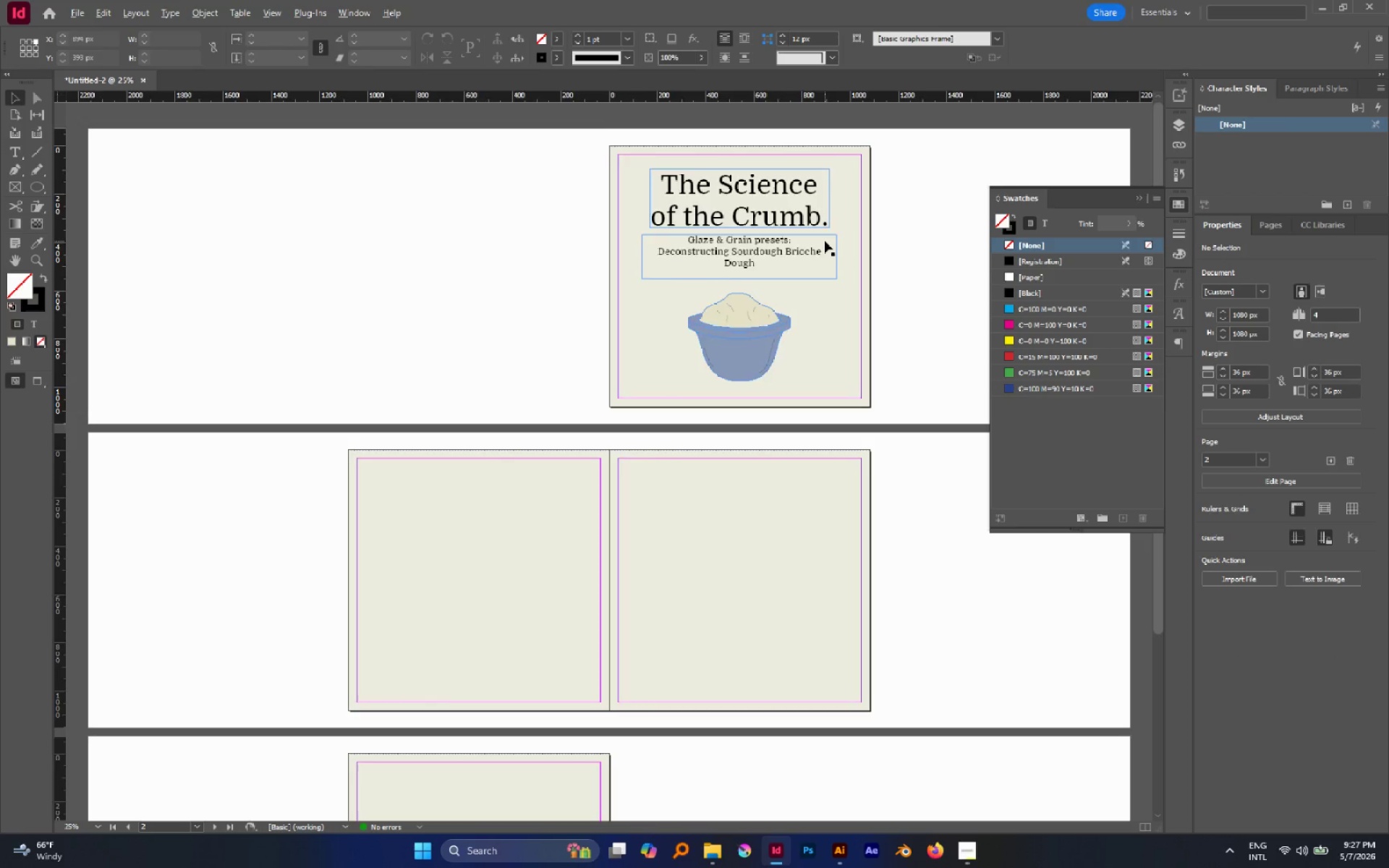 
scroll: coordinate [825, 241], scroll_direction: up, amount: 1.0
 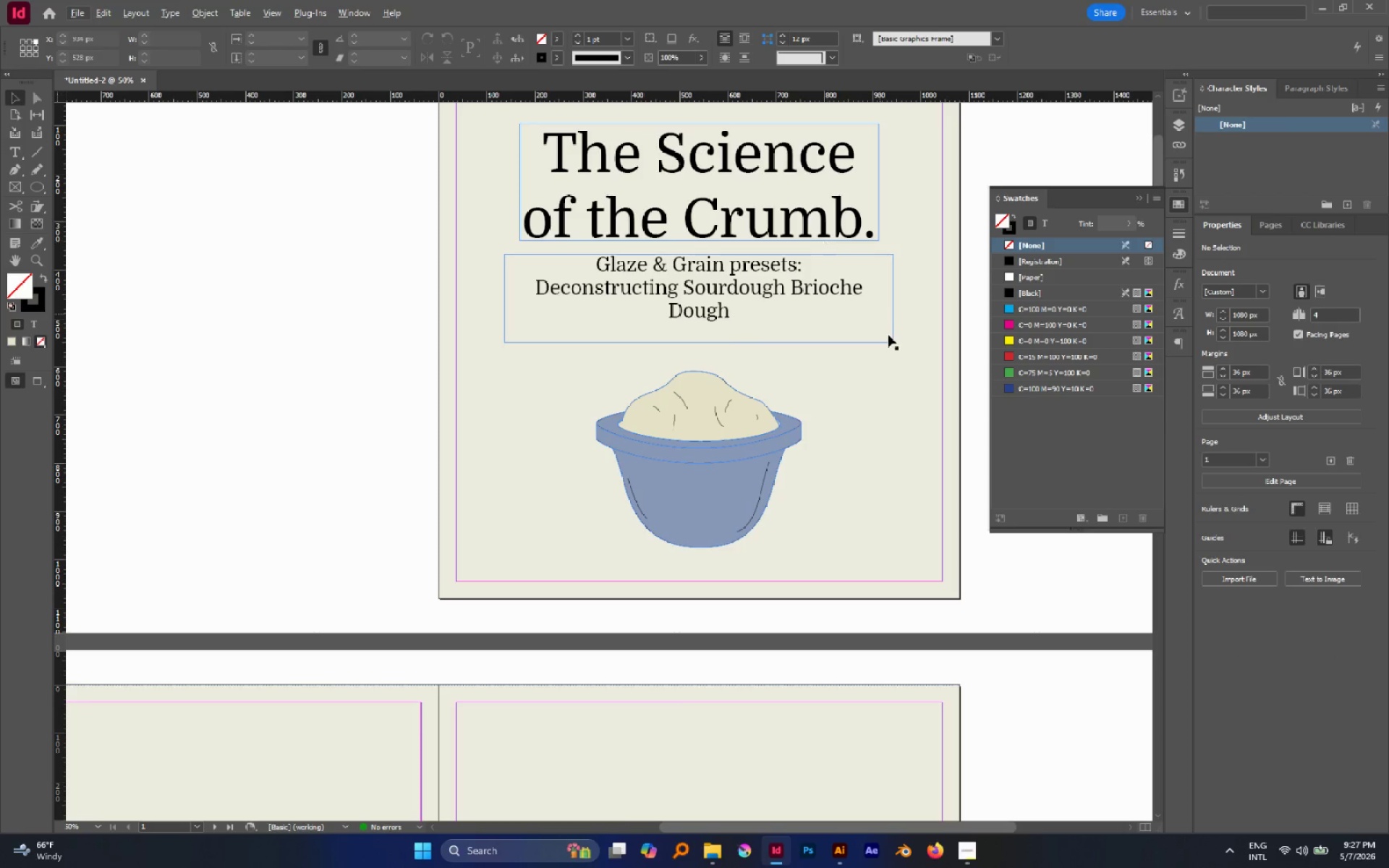 
hold_key(key=Space, duration=0.55)
 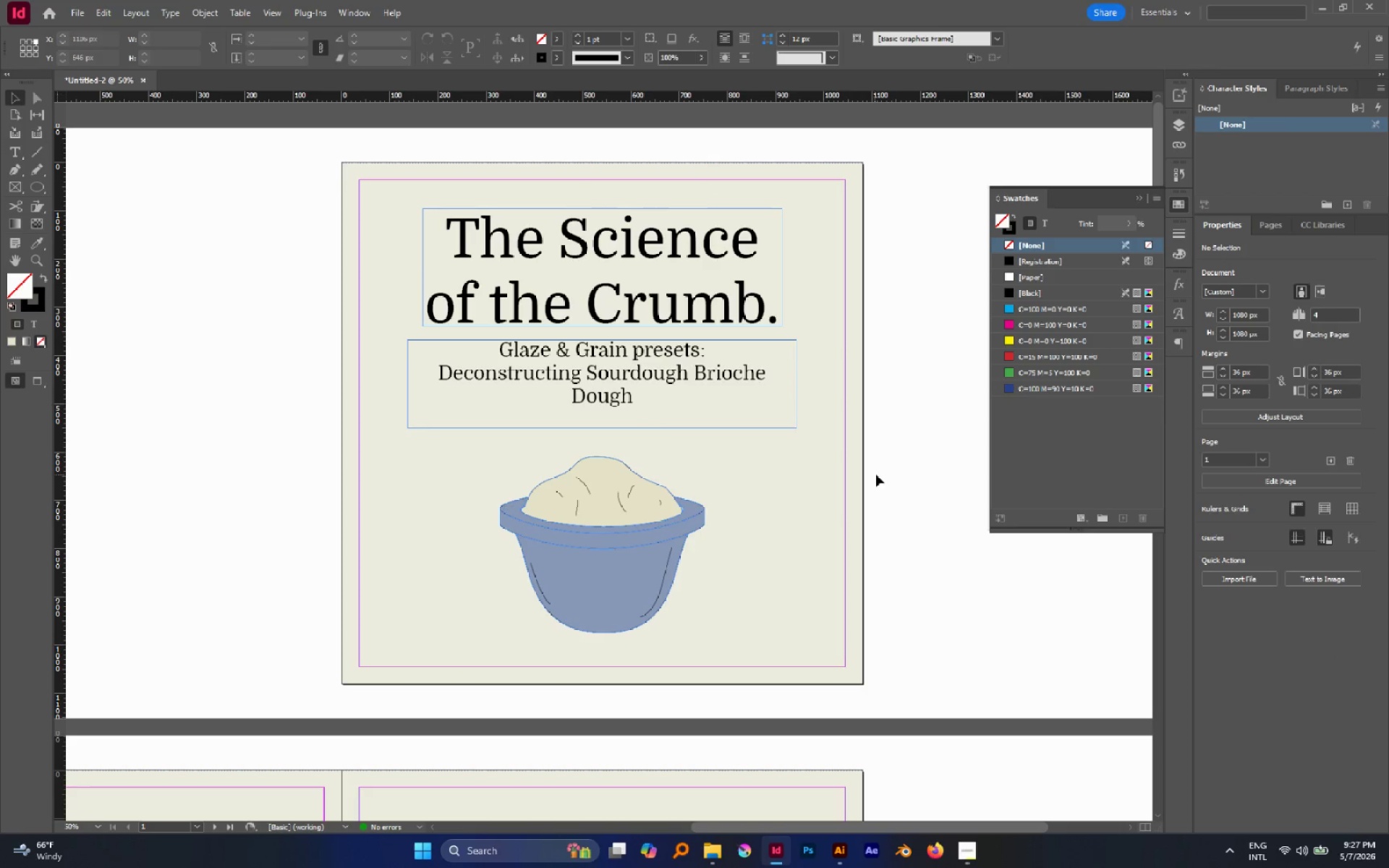 
left_click_drag(start_coordinate=[888, 341], to_coordinate=[791, 504])
 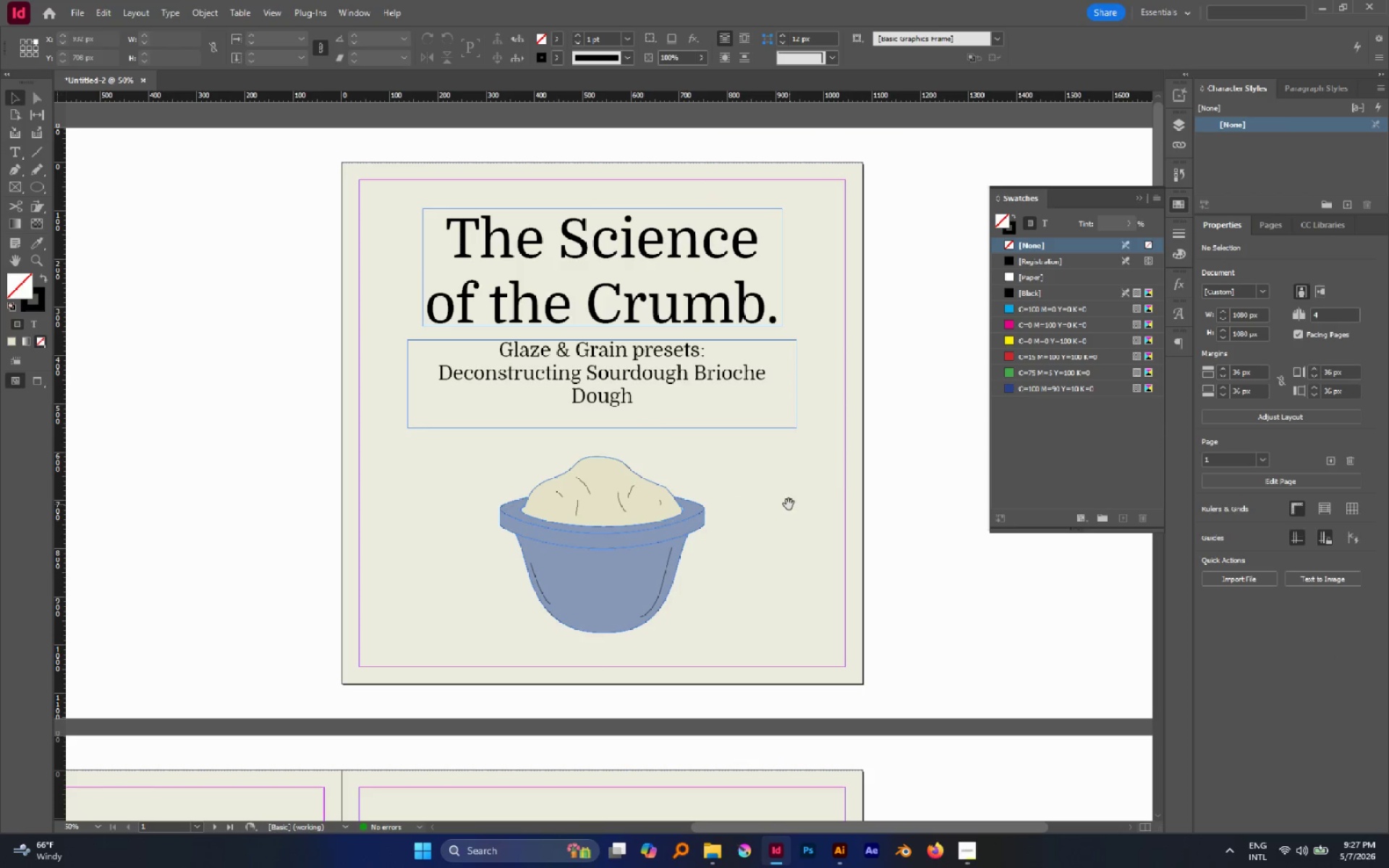 
left_click([848, 463])
 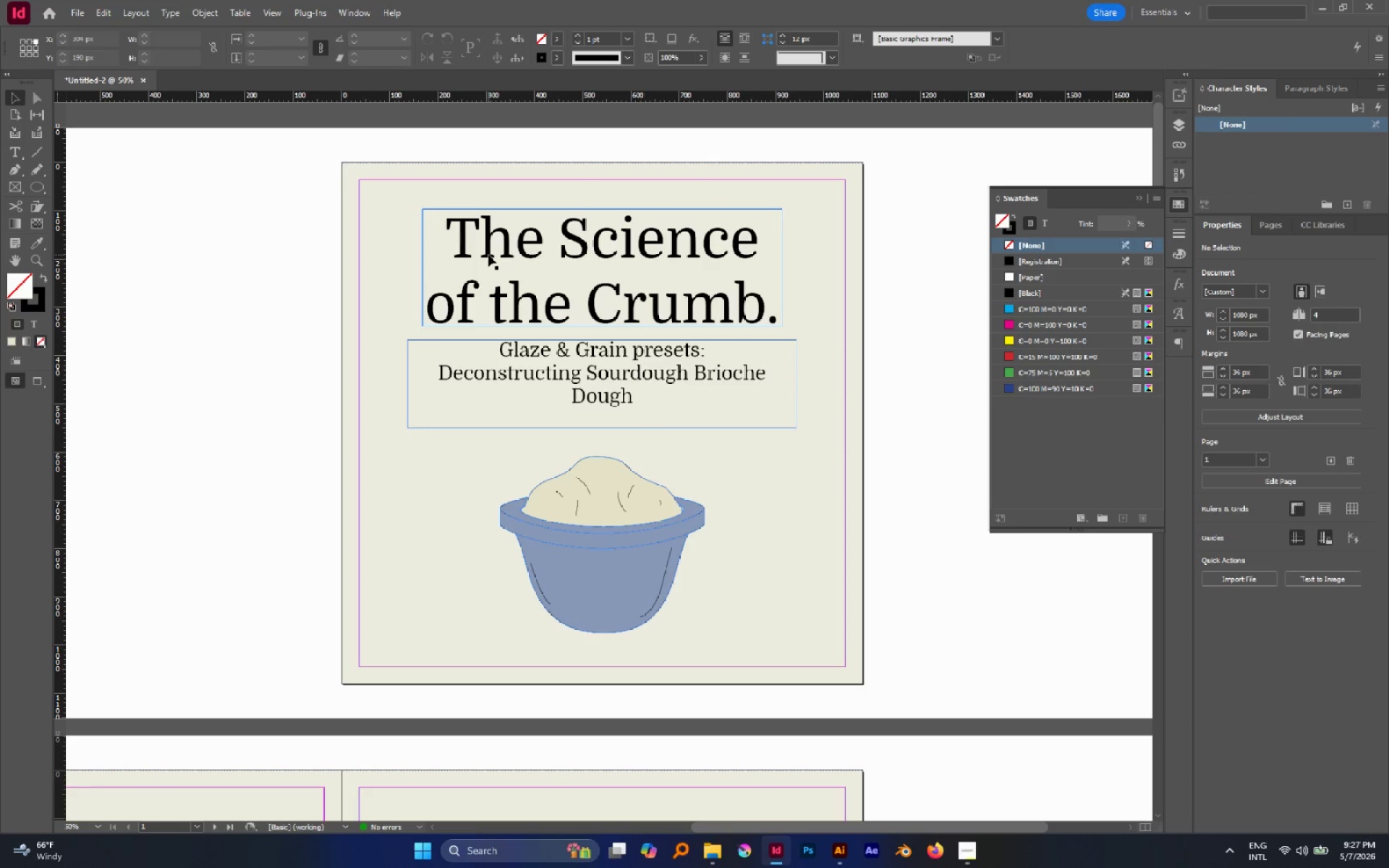 
key(Shift+W)
 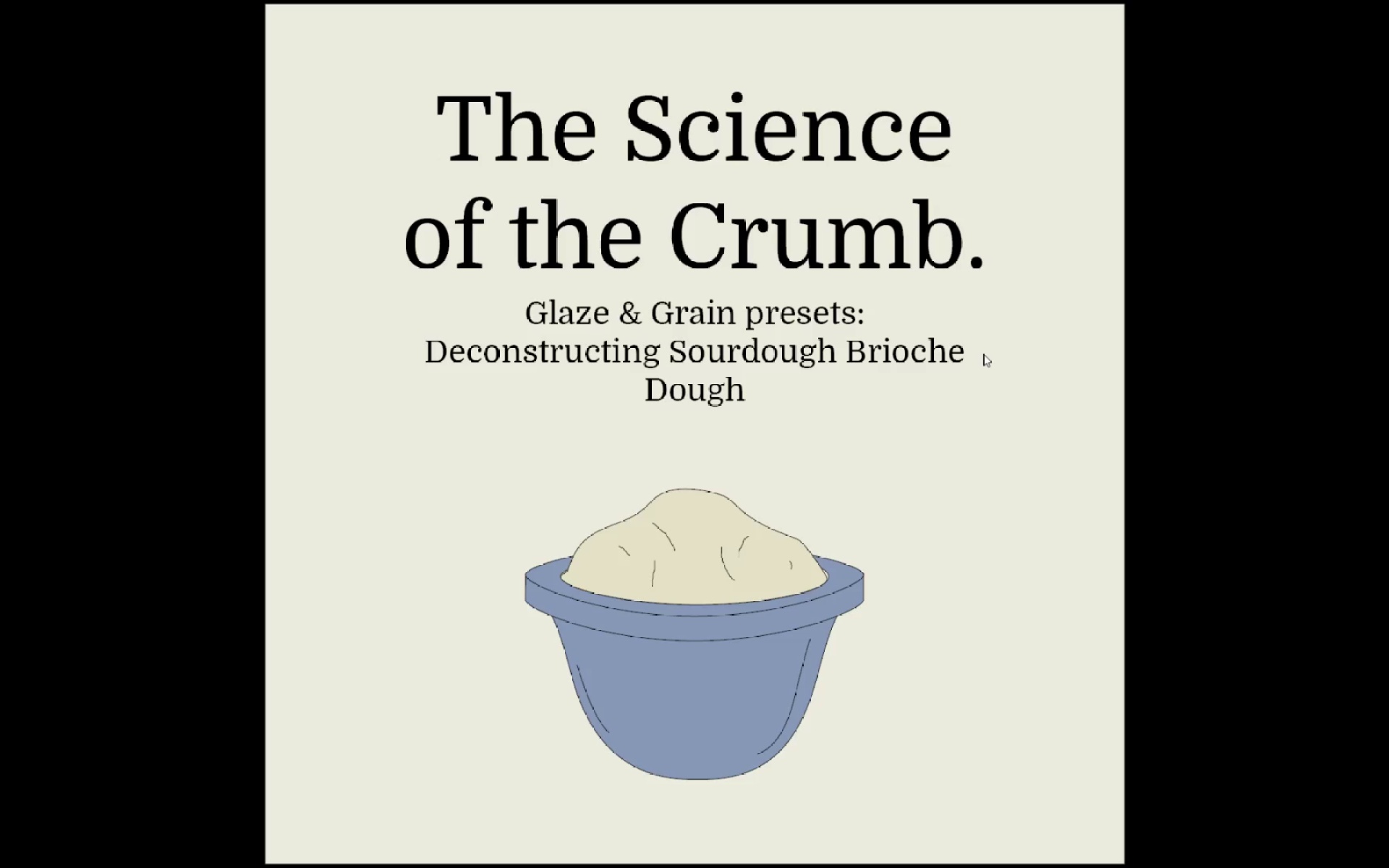 
wait(6.66)
 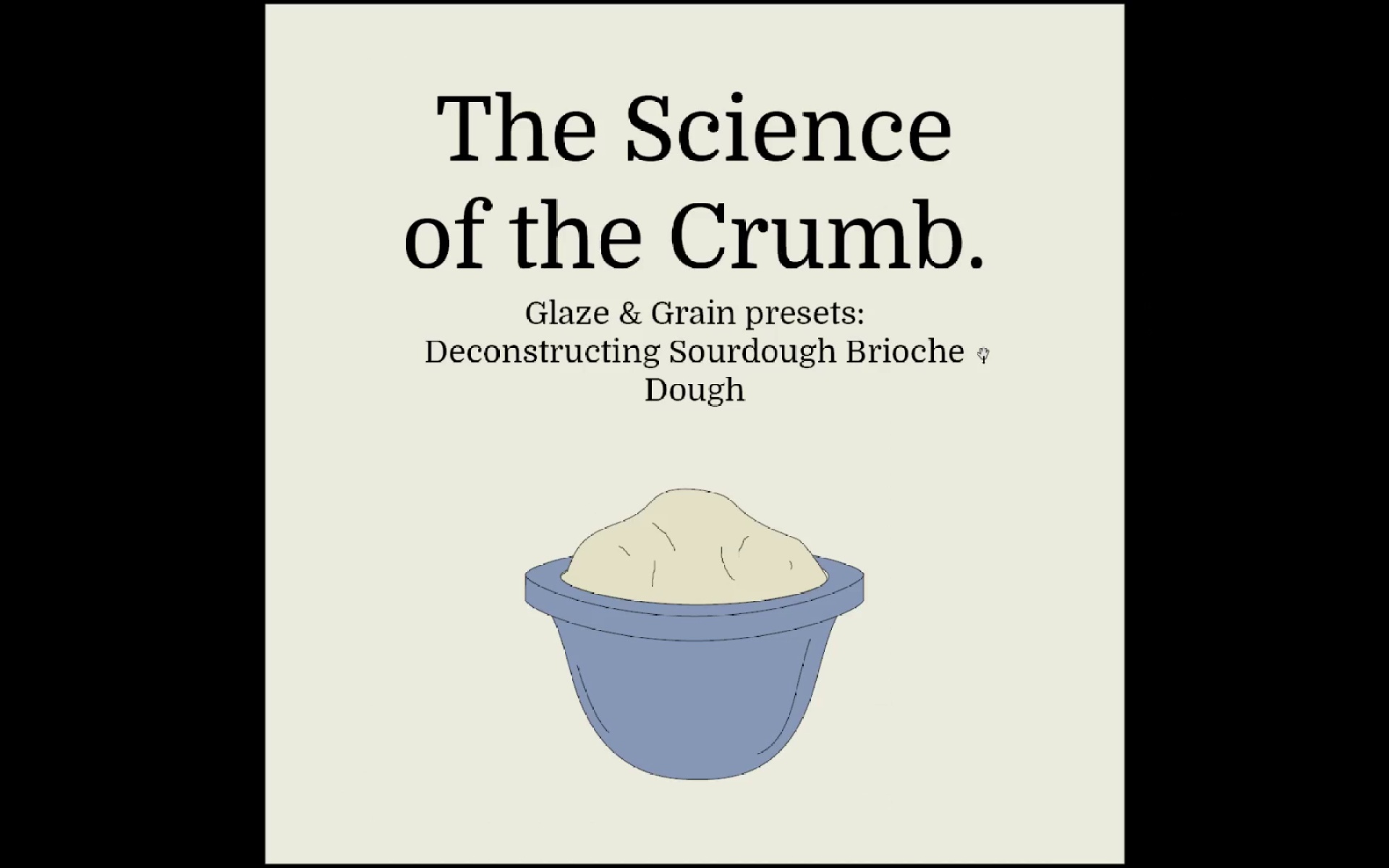 
key(Escape)
 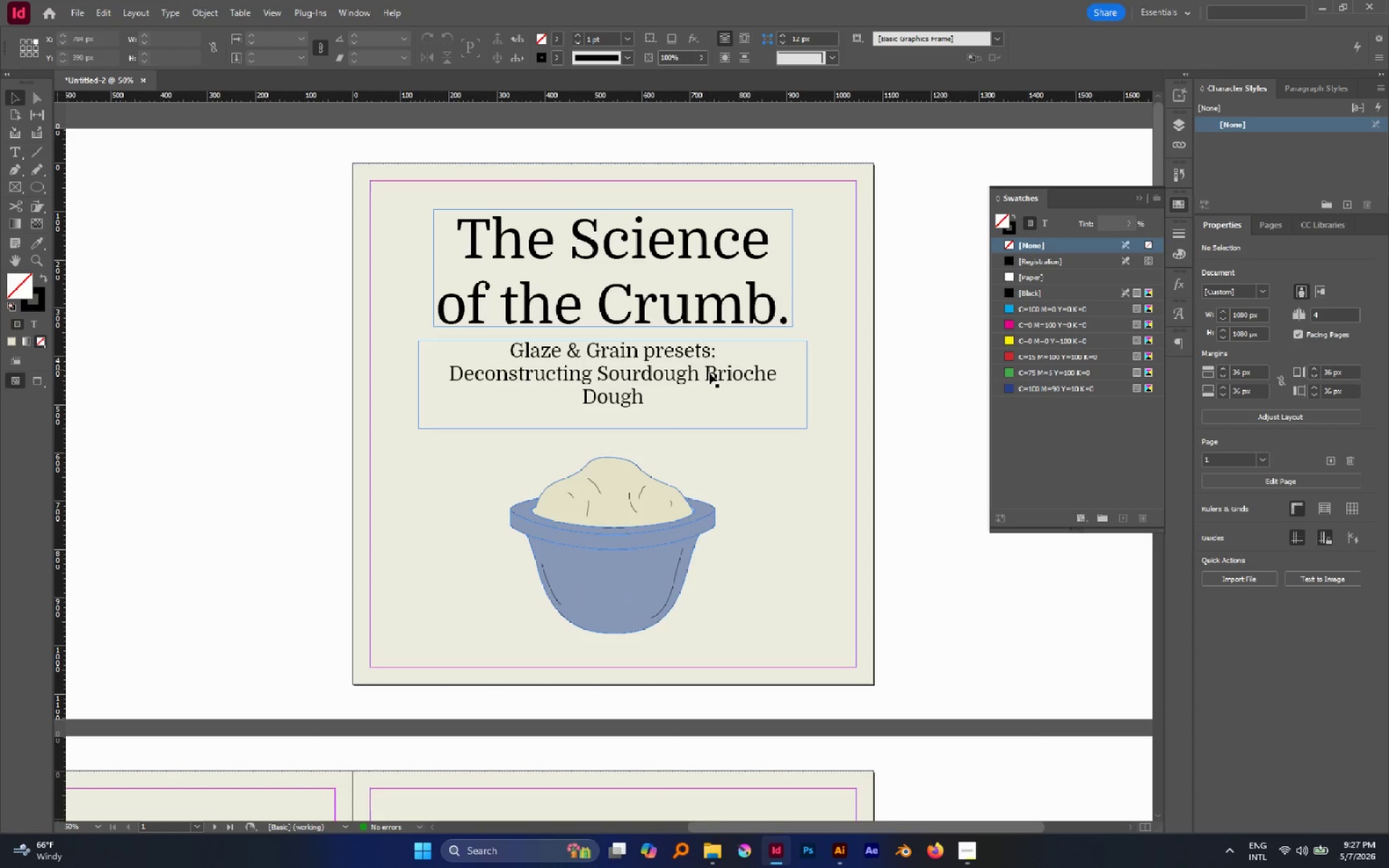 
left_click([634, 386])
 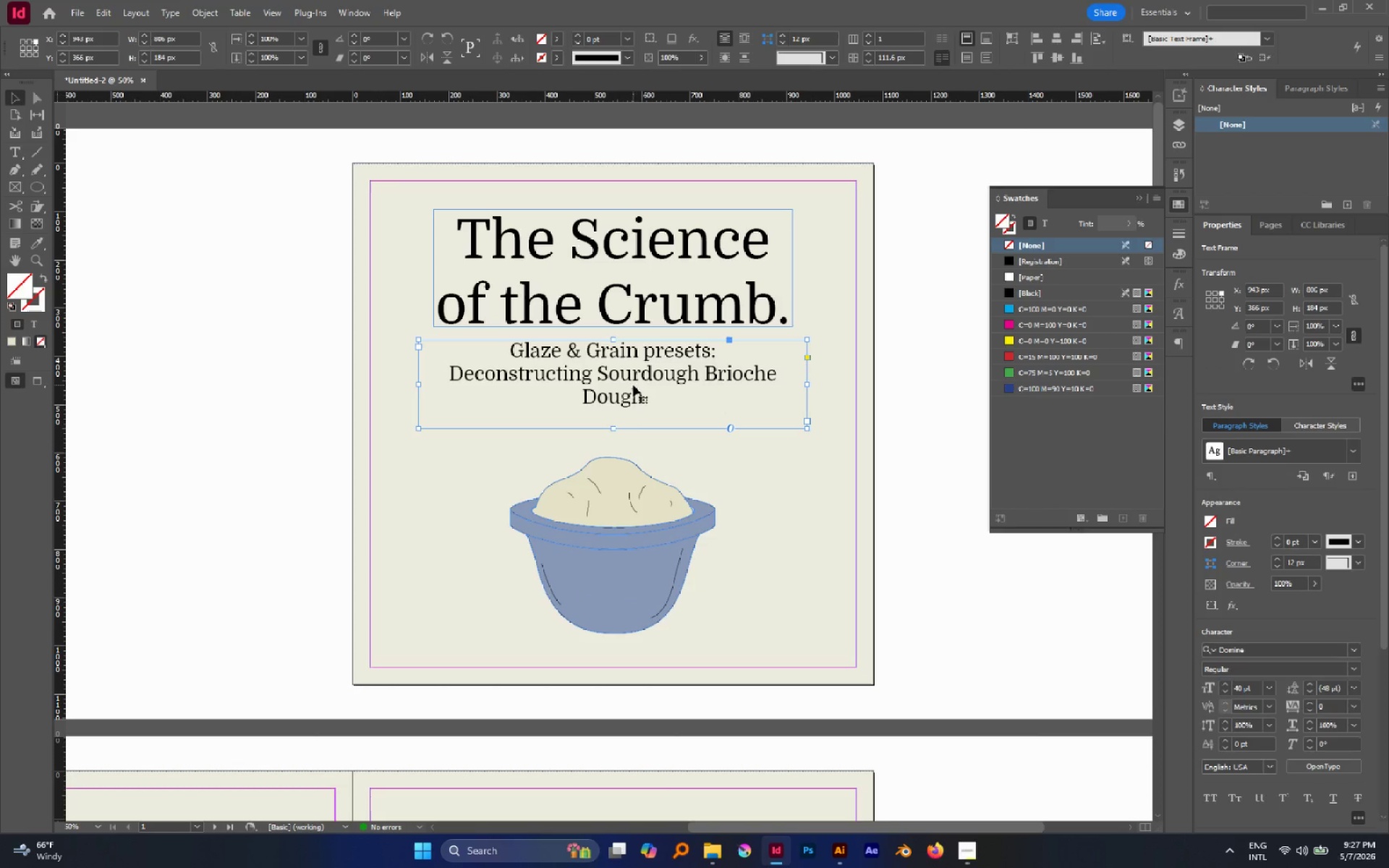 
key(ArrowDown)
 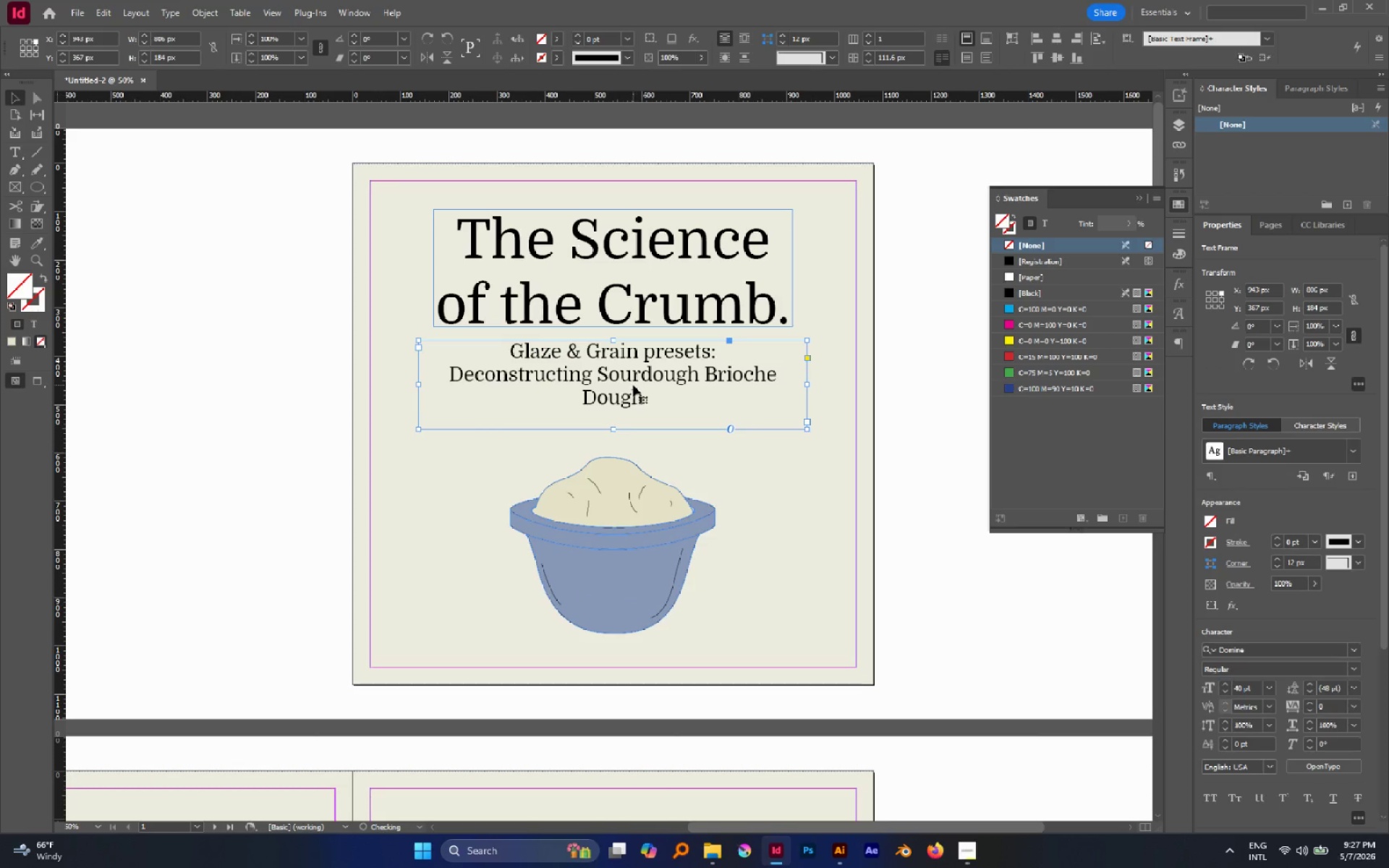 
key(ArrowDown)
 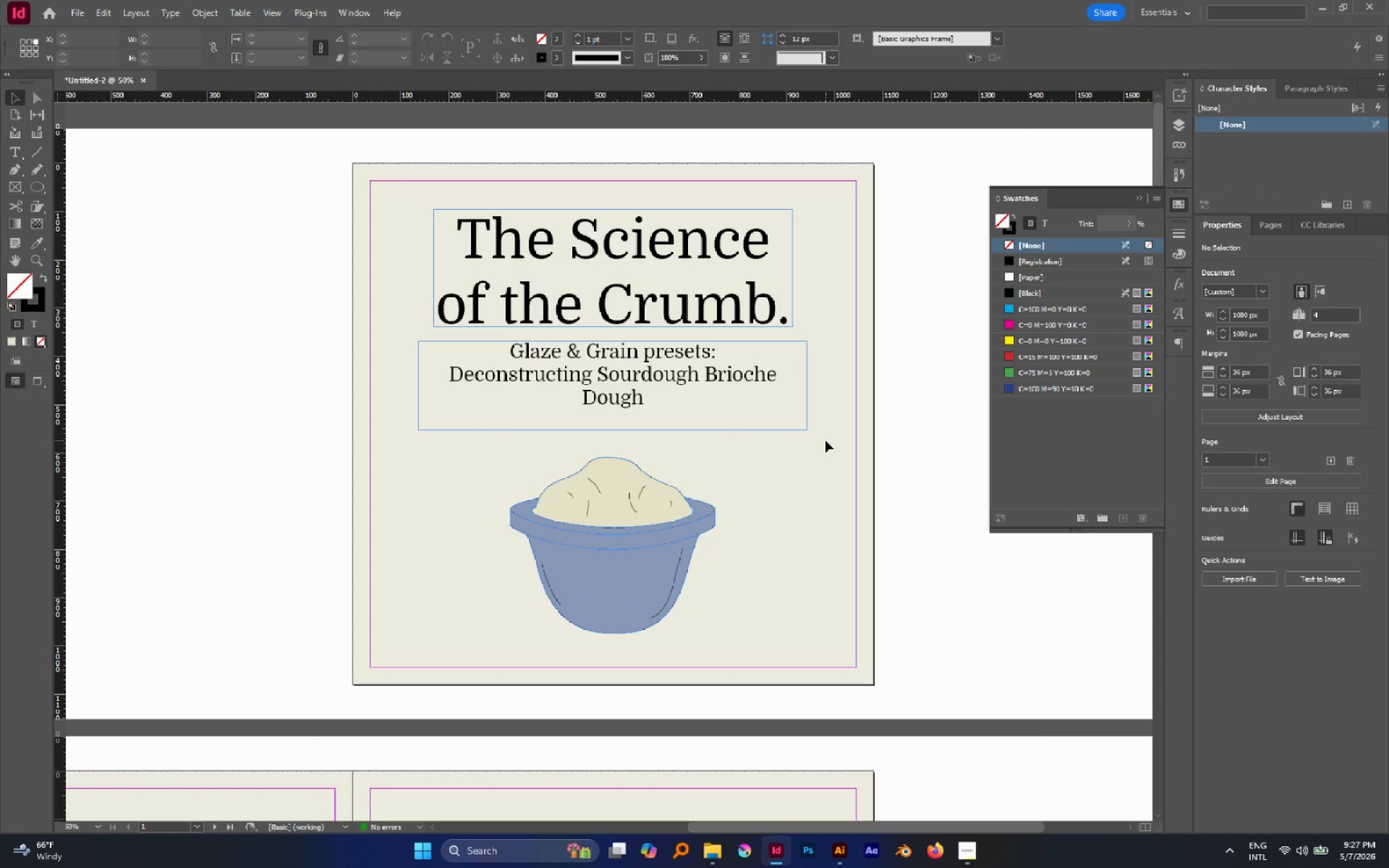 
wait(9.02)
 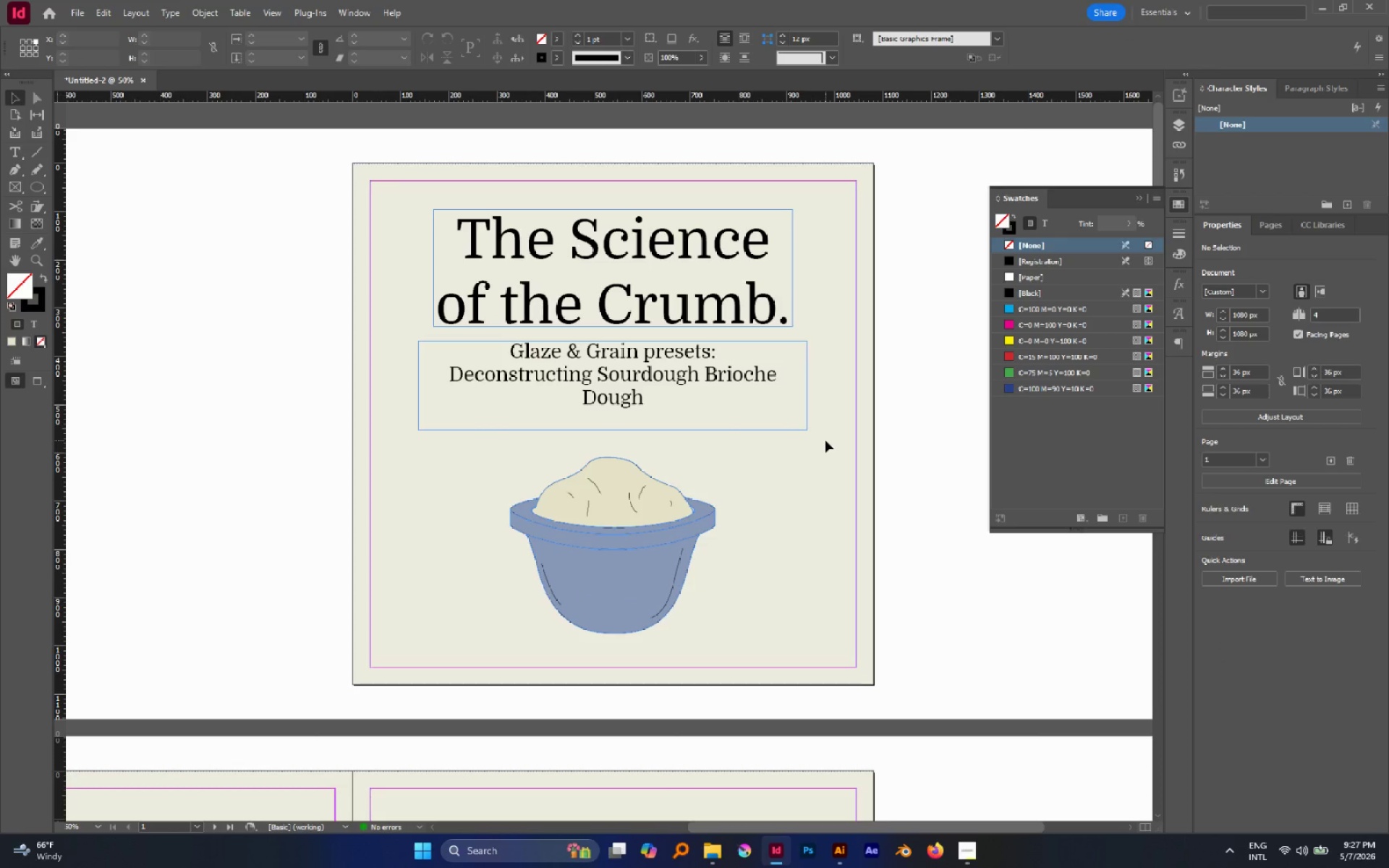 
left_click([969, 849])